 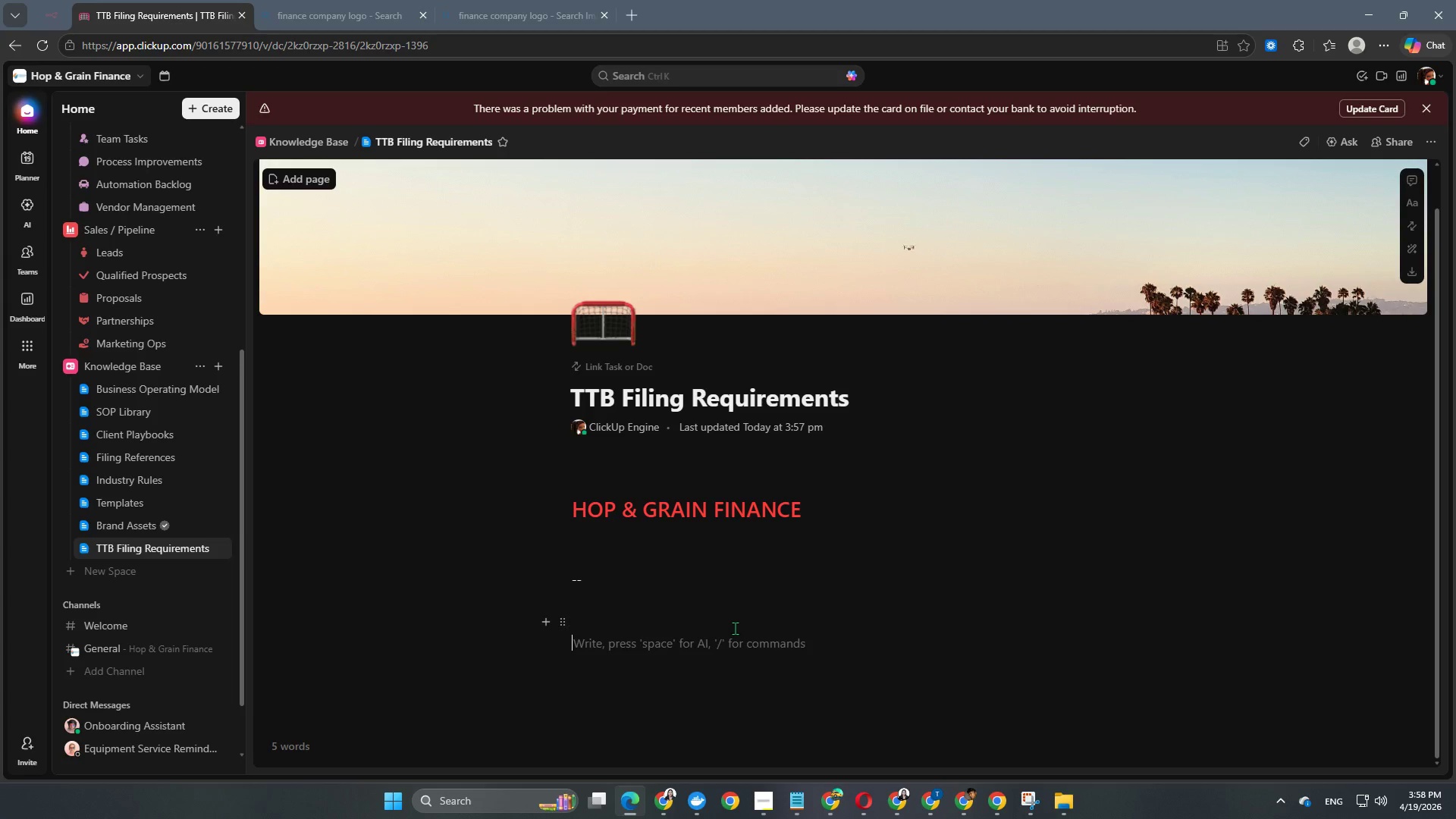 
mouse_move([1439, 818])
 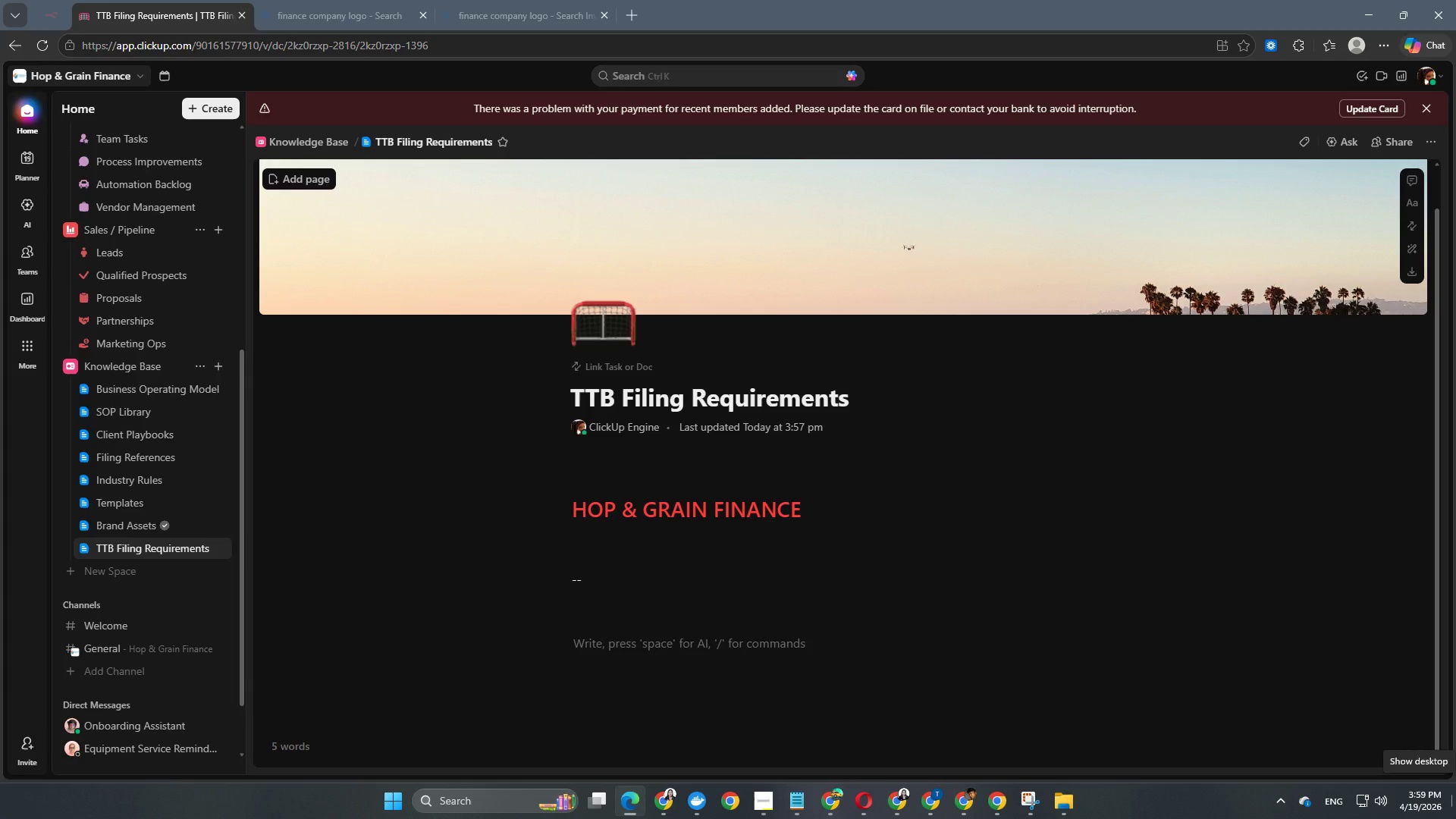 
wait(59.93)
 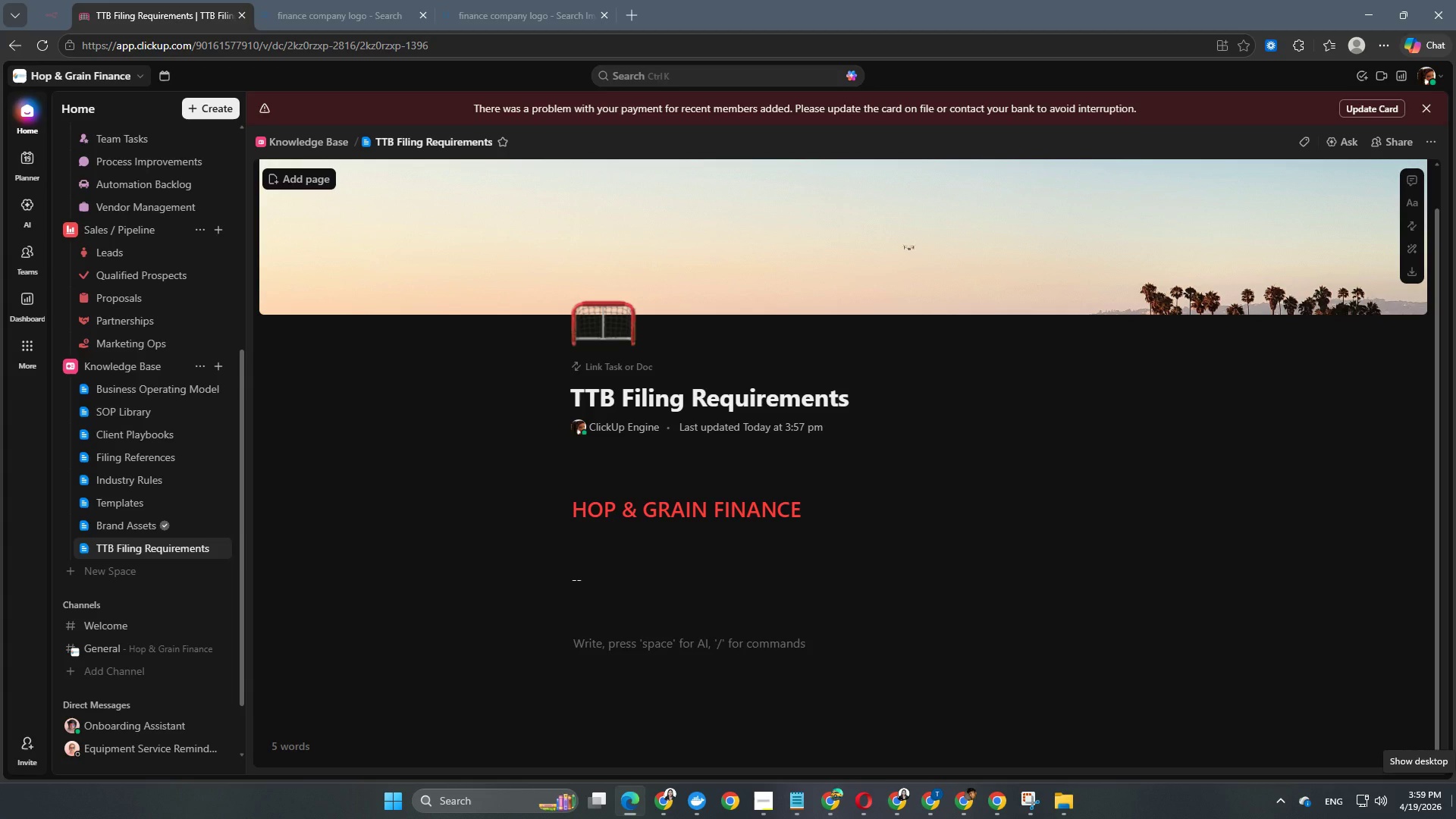 
scroll: coordinate [685, 520], scroll_direction: down, amount: 3.0
 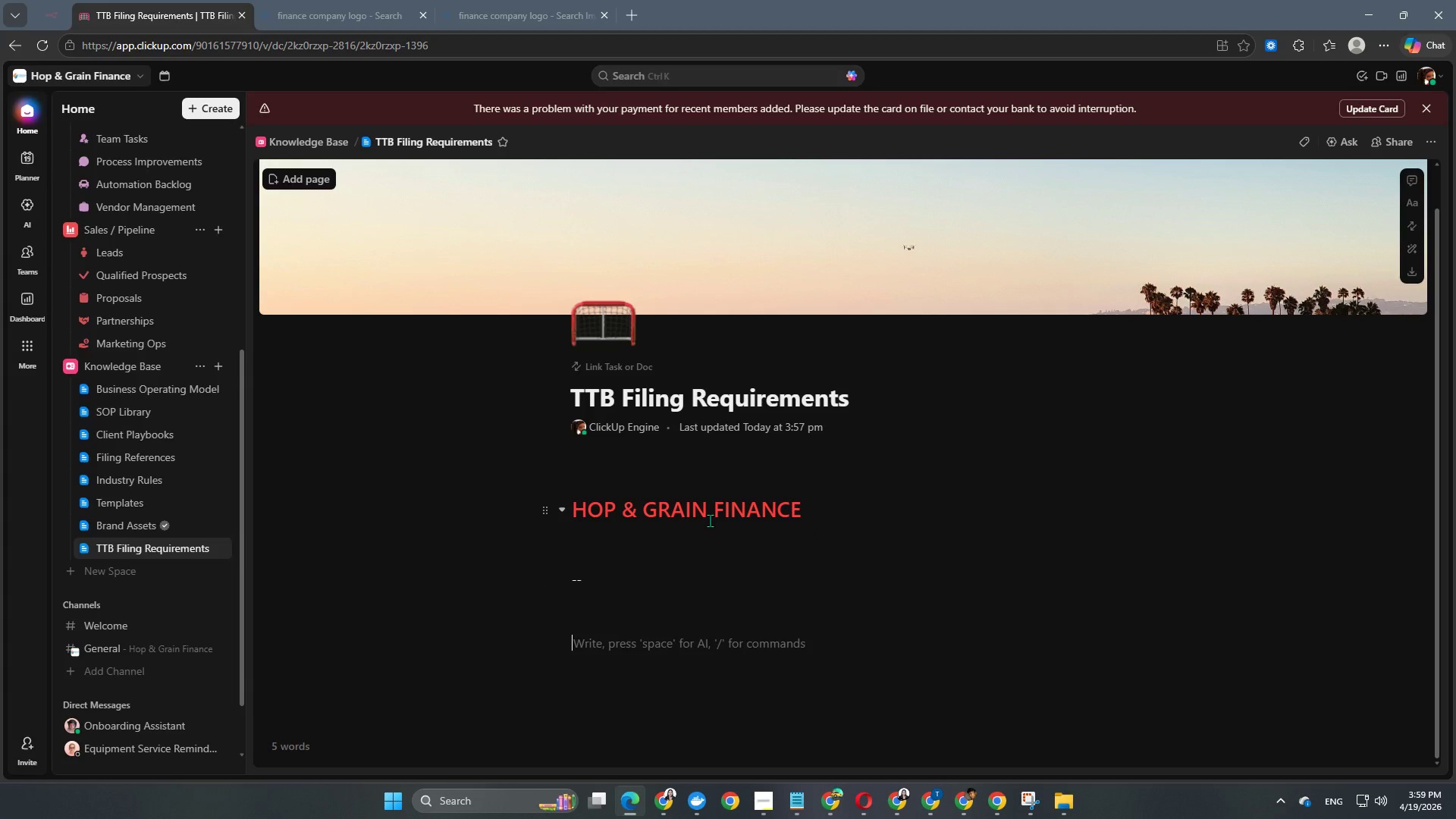 
hold_key(key=ShiftRight, duration=0.92)
 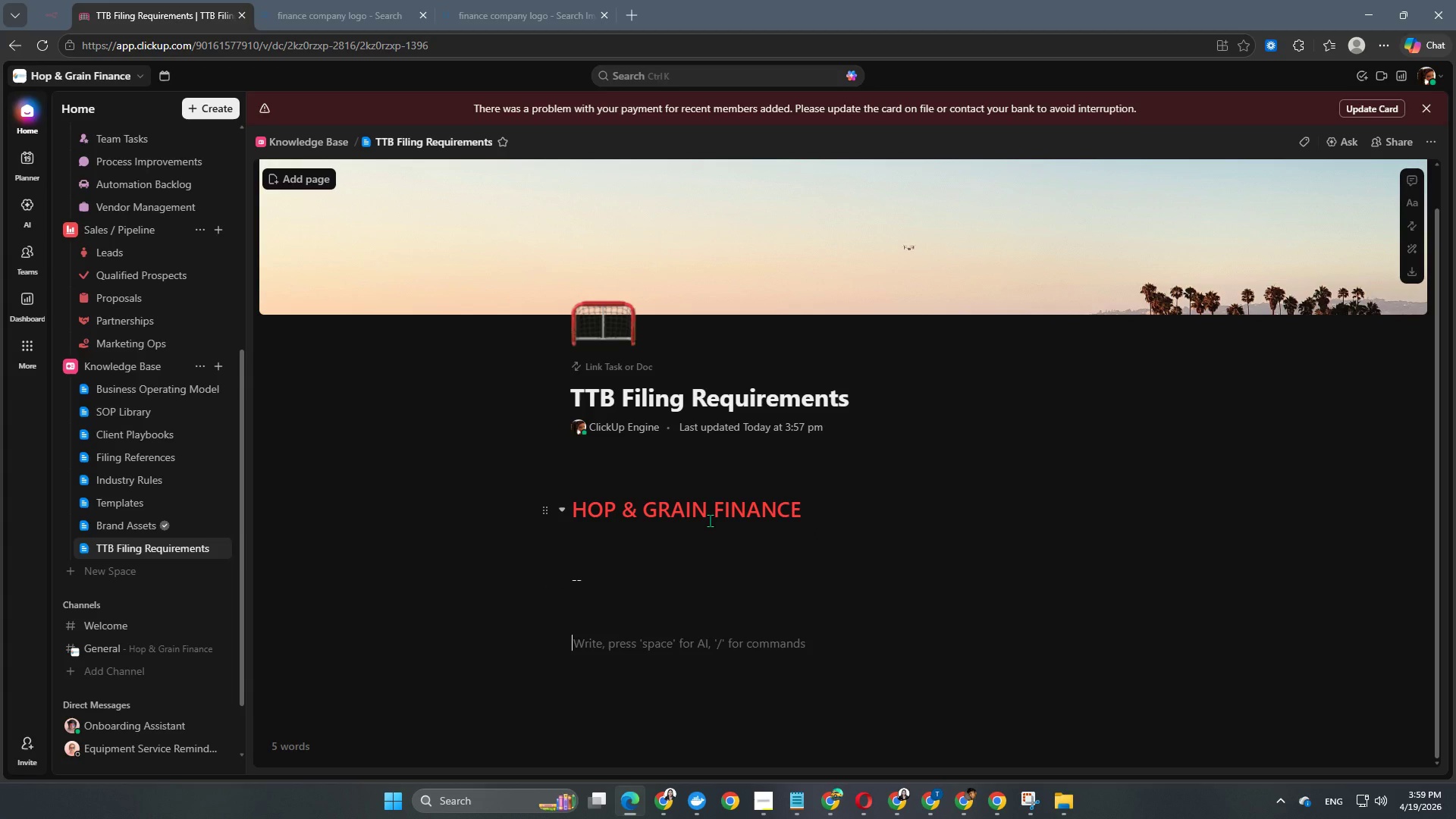 
type(VER)
key(Backspace)
key(Backspace)
type(ersion: G)
key(Backspace)
type(Hop & Fio)
key(Backspace)
key(Backspace)
key(Backspace)
type(Grain Fian)
key(Backspace)
key(Backspace)
type(nance TTB Filing Requirements v1.0)
key(NumpadEnter)
key(NumpadEnter)
key(NumpadEnter)
 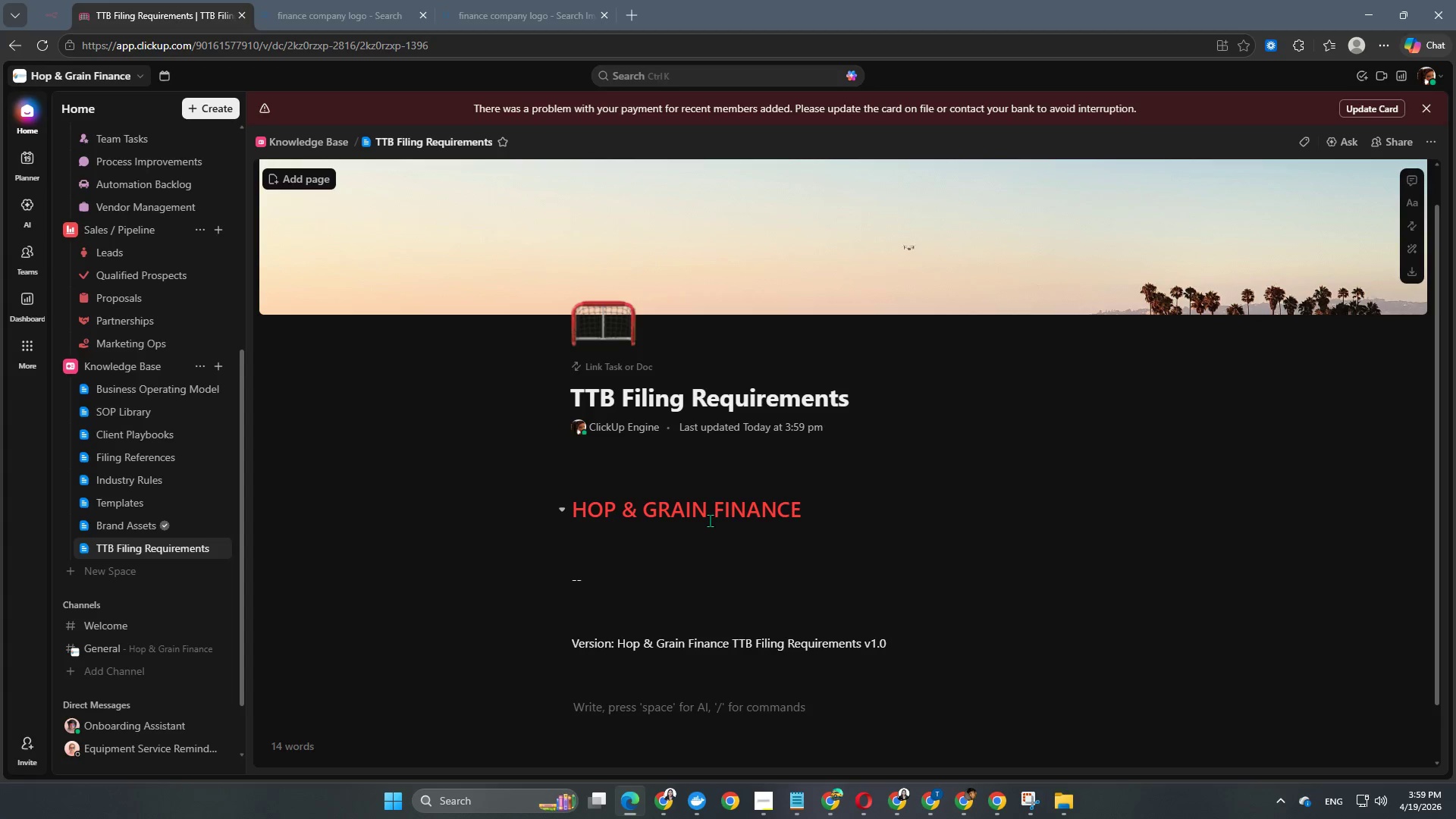 
scroll: coordinate [585, 417], scroll_direction: down, amount: 6.0
 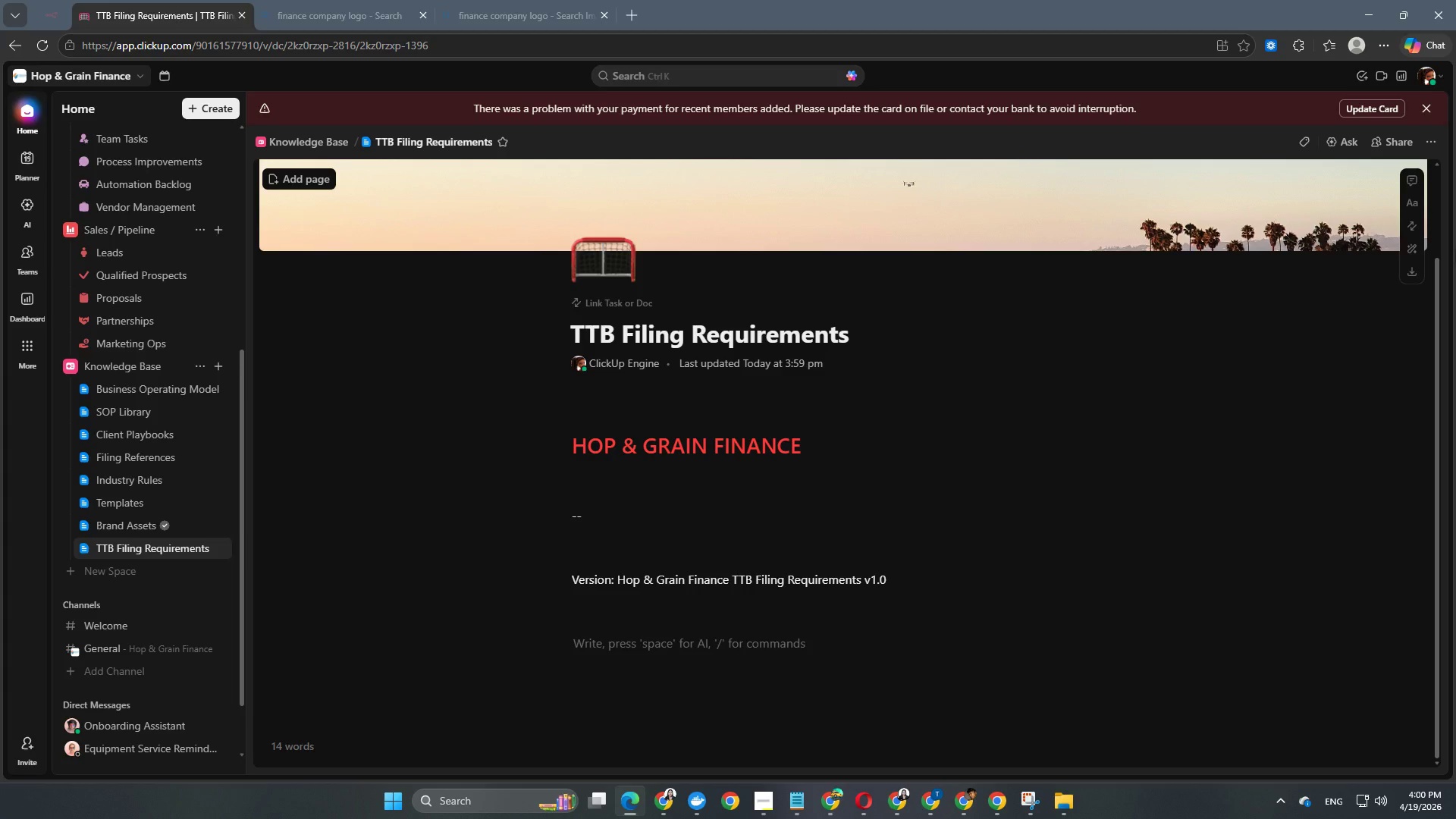 
wait(25.72)
 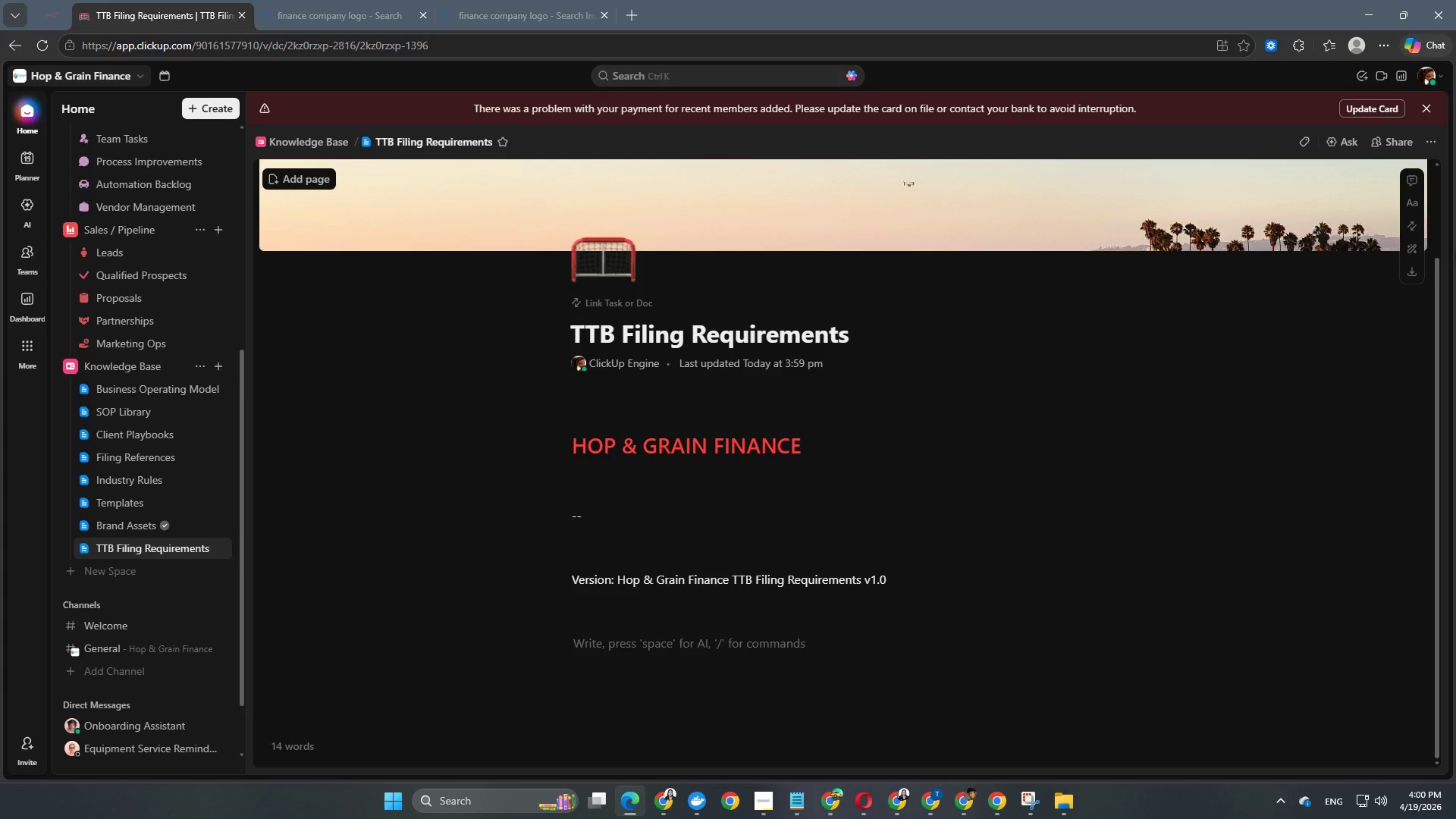 
scroll: coordinate [860, 460], scroll_direction: down, amount: 8.0
 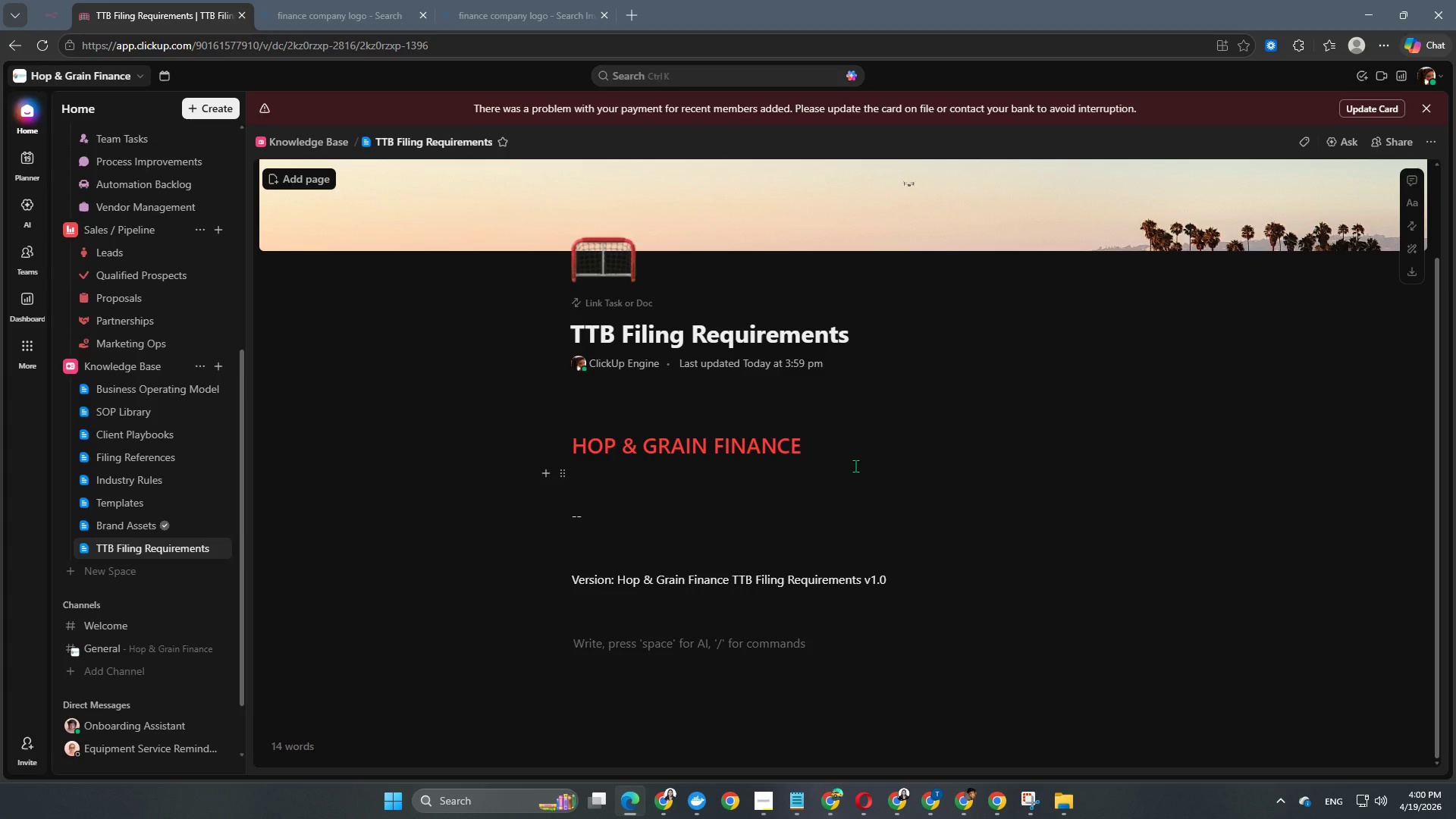 
key(Minus)
 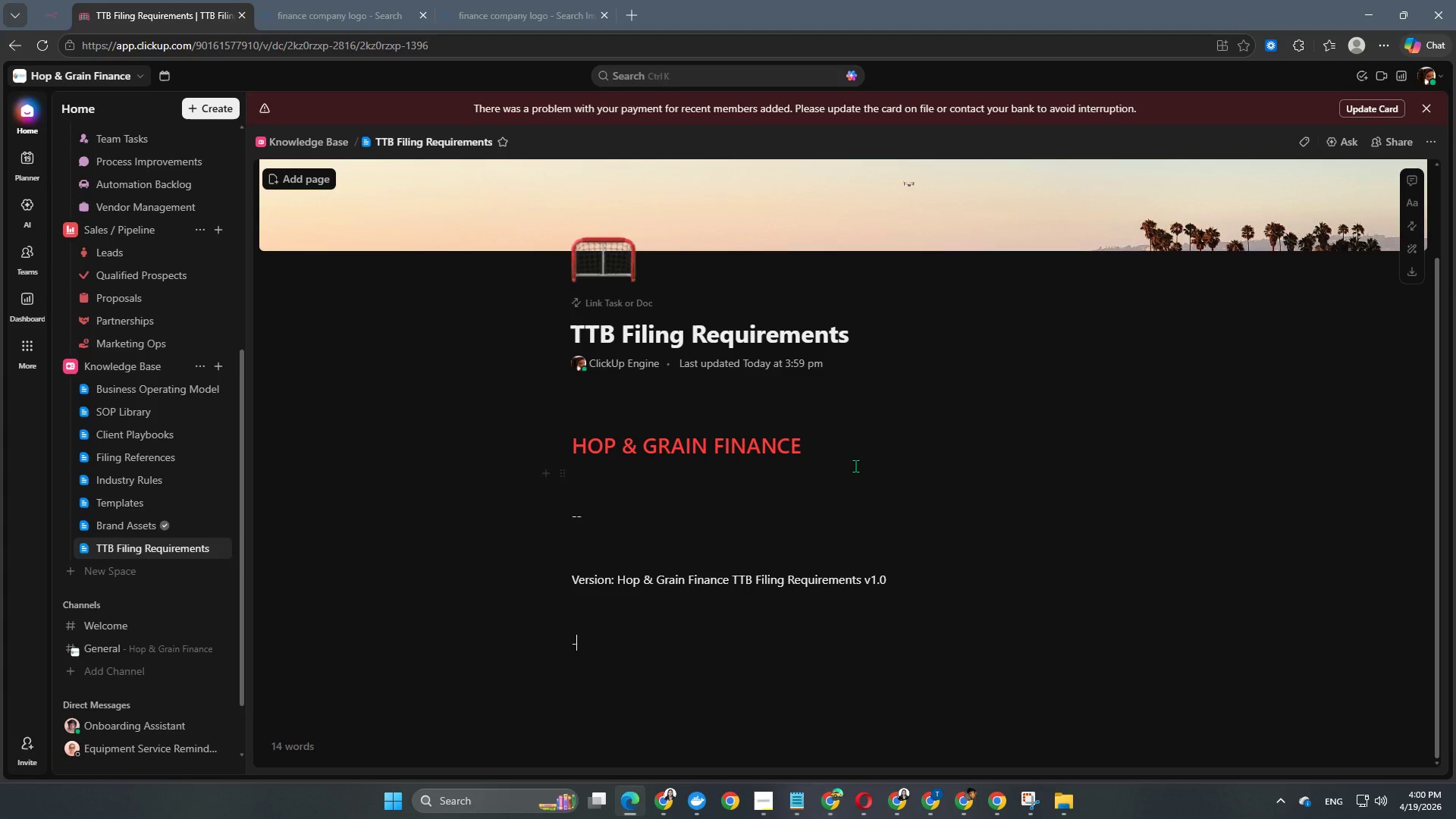 
key(Minus)
 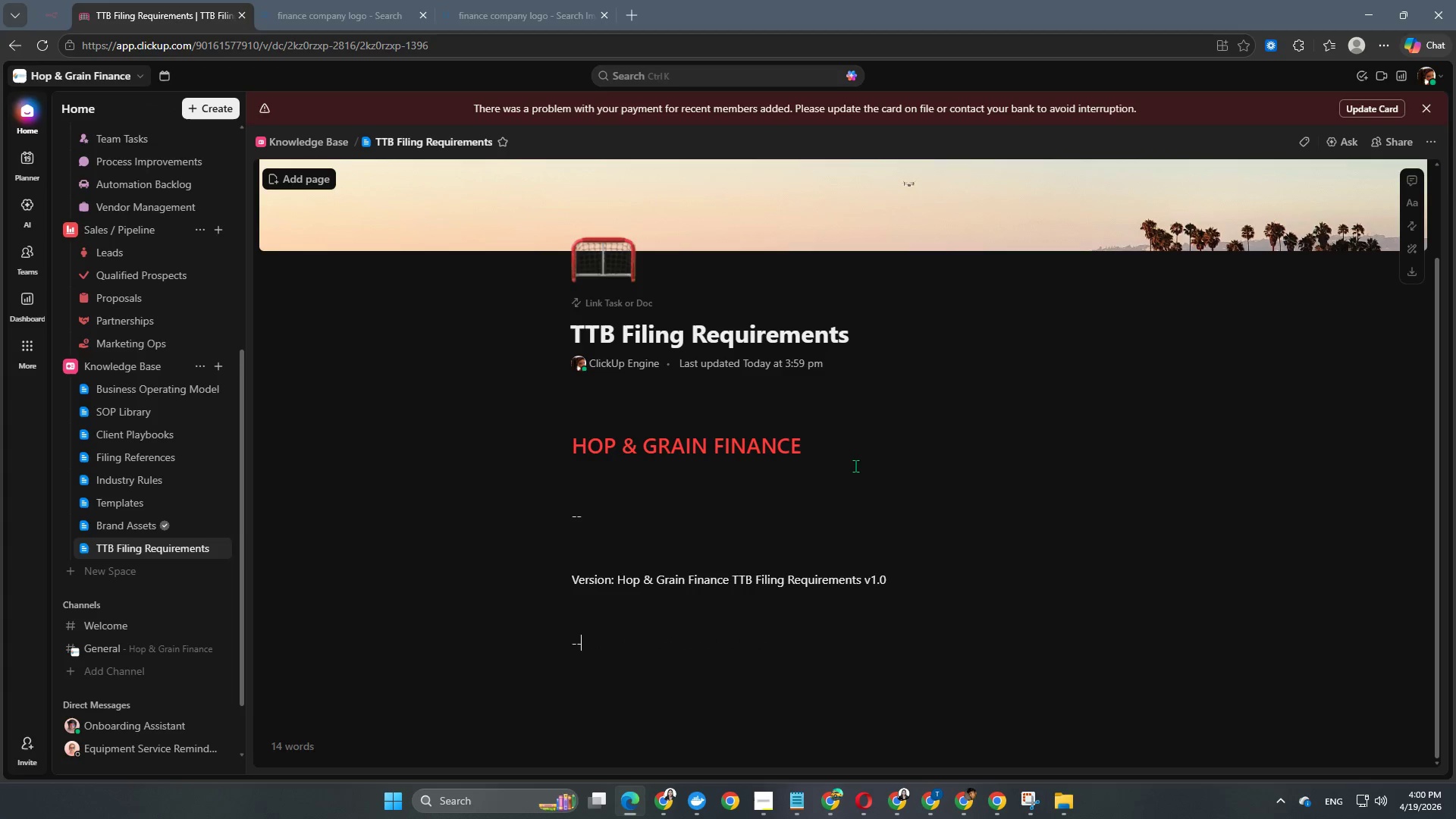 
key(Space)
 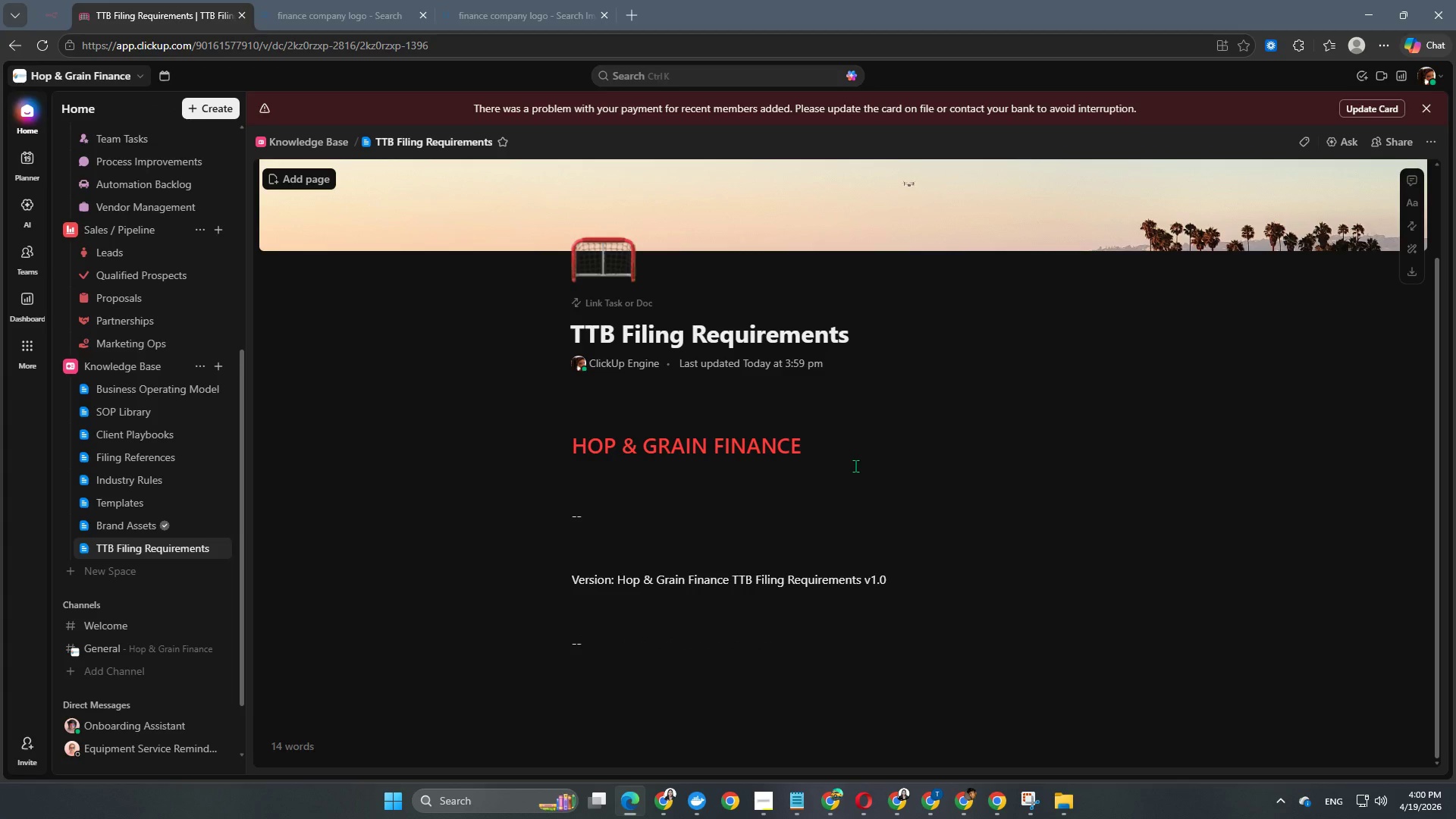 
key(Enter)
 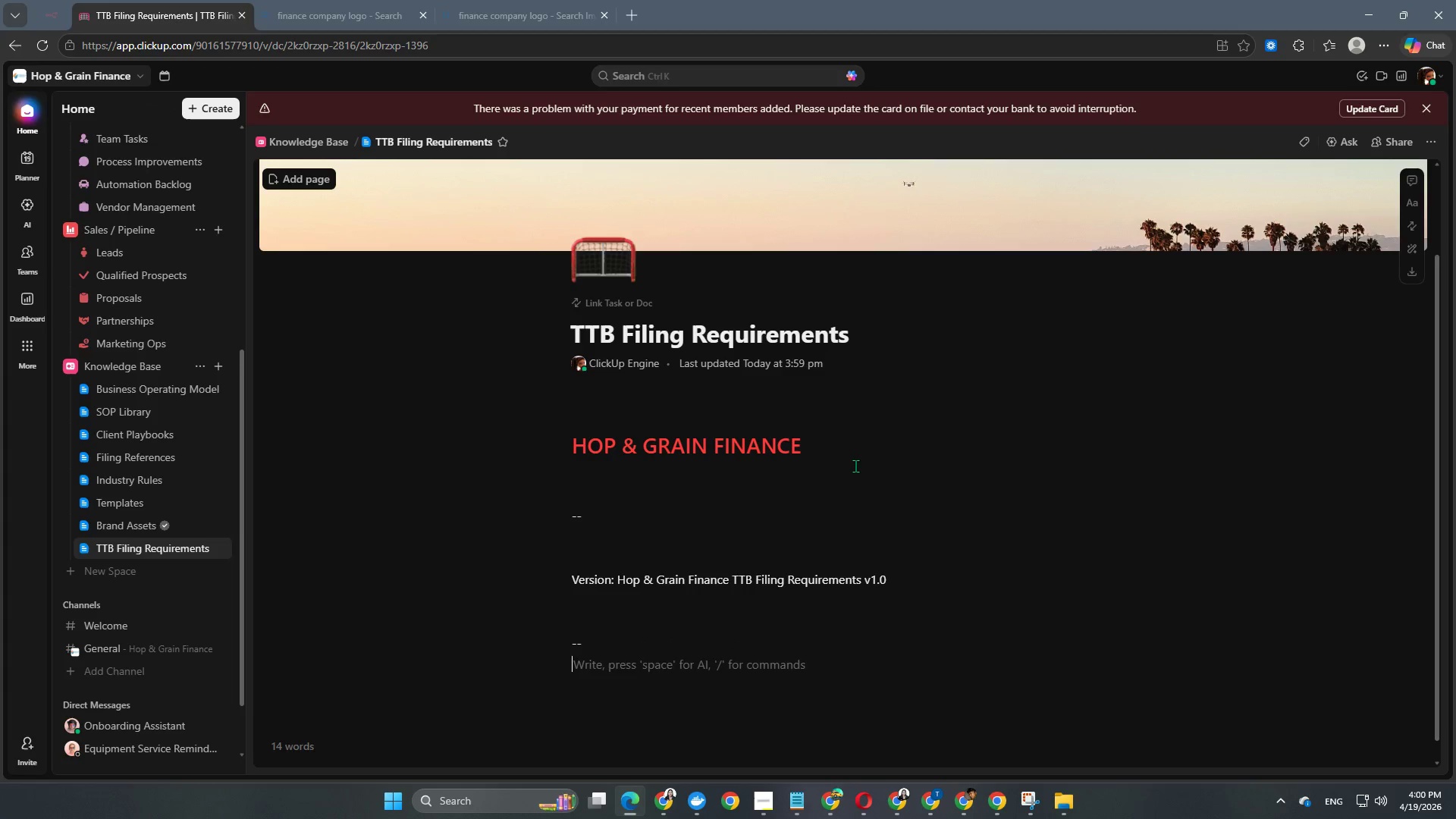 
key(Enter)
 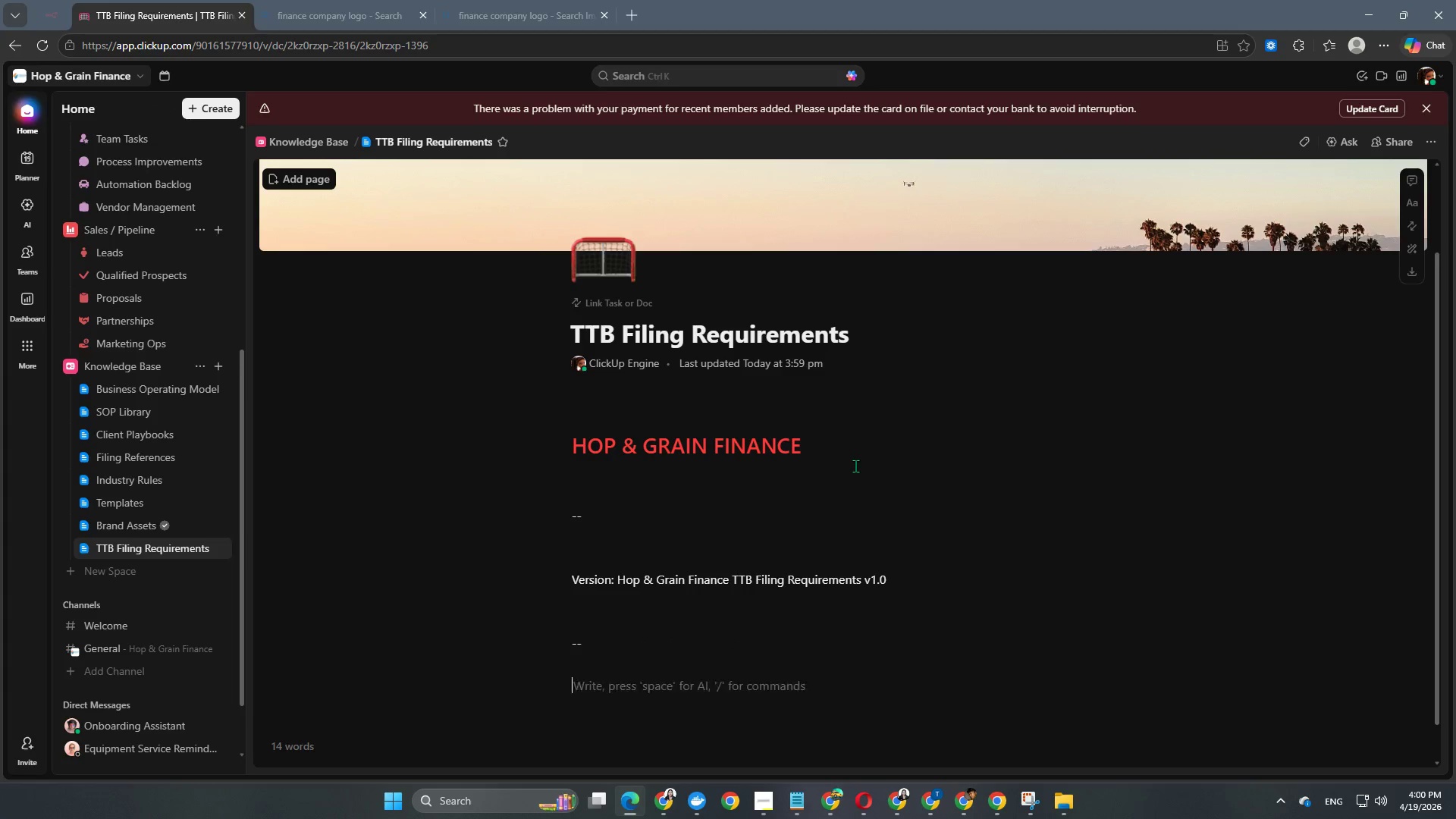 
key(Enter)
 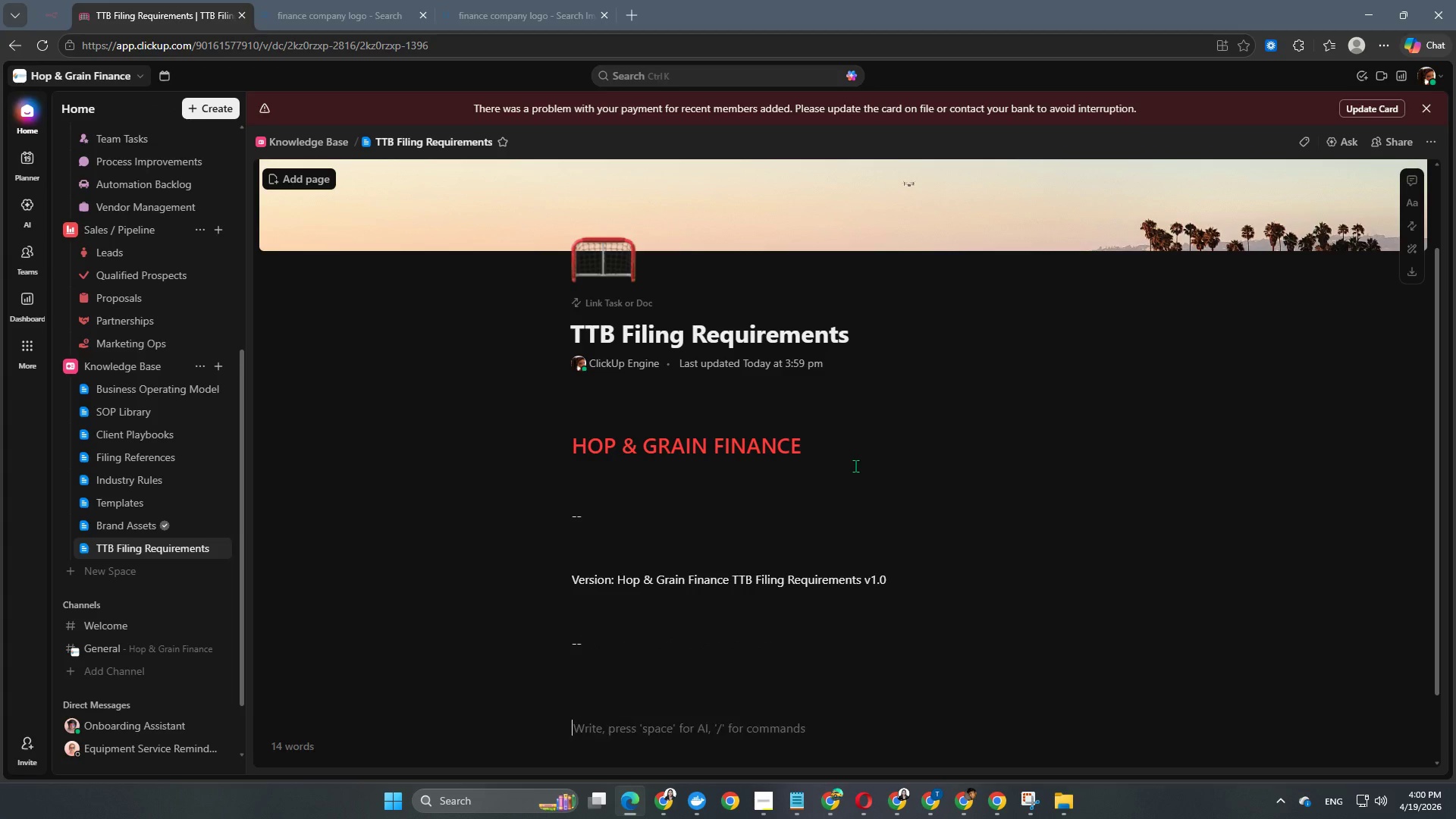 
key(Enter)
 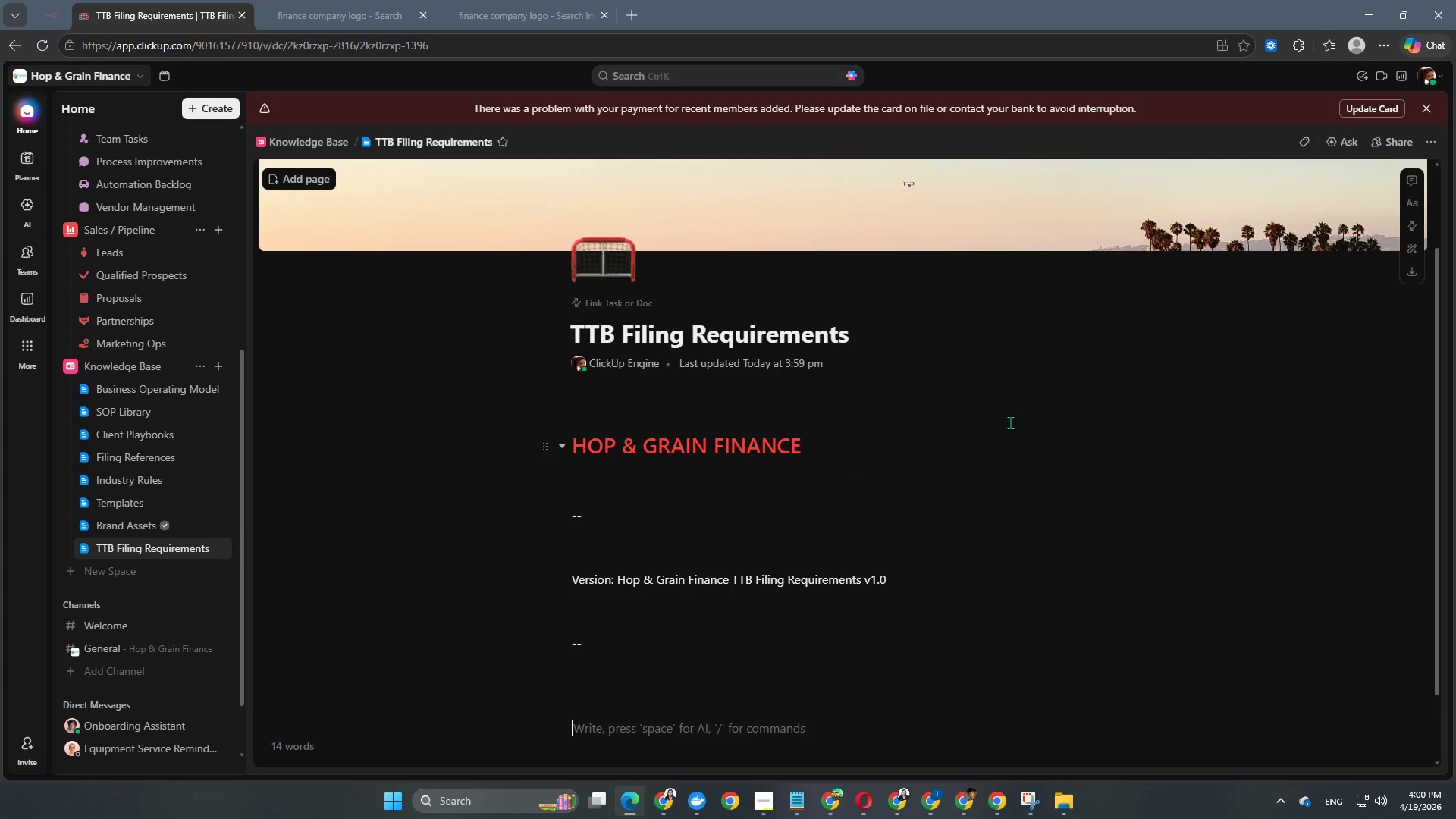 
scroll: coordinate [1010, 422], scroll_direction: down, amount: 8.0
 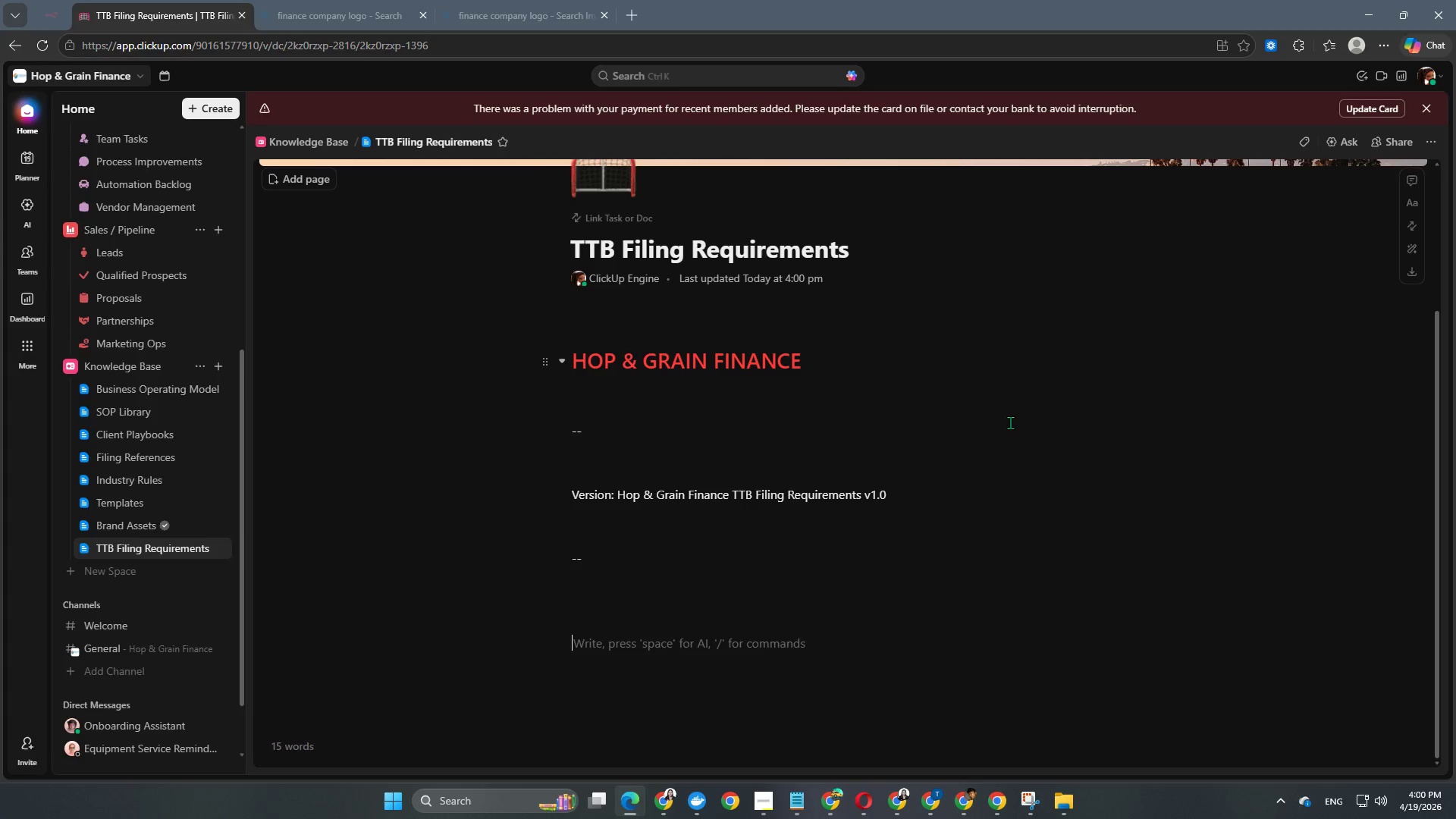 
wait(6.49)
 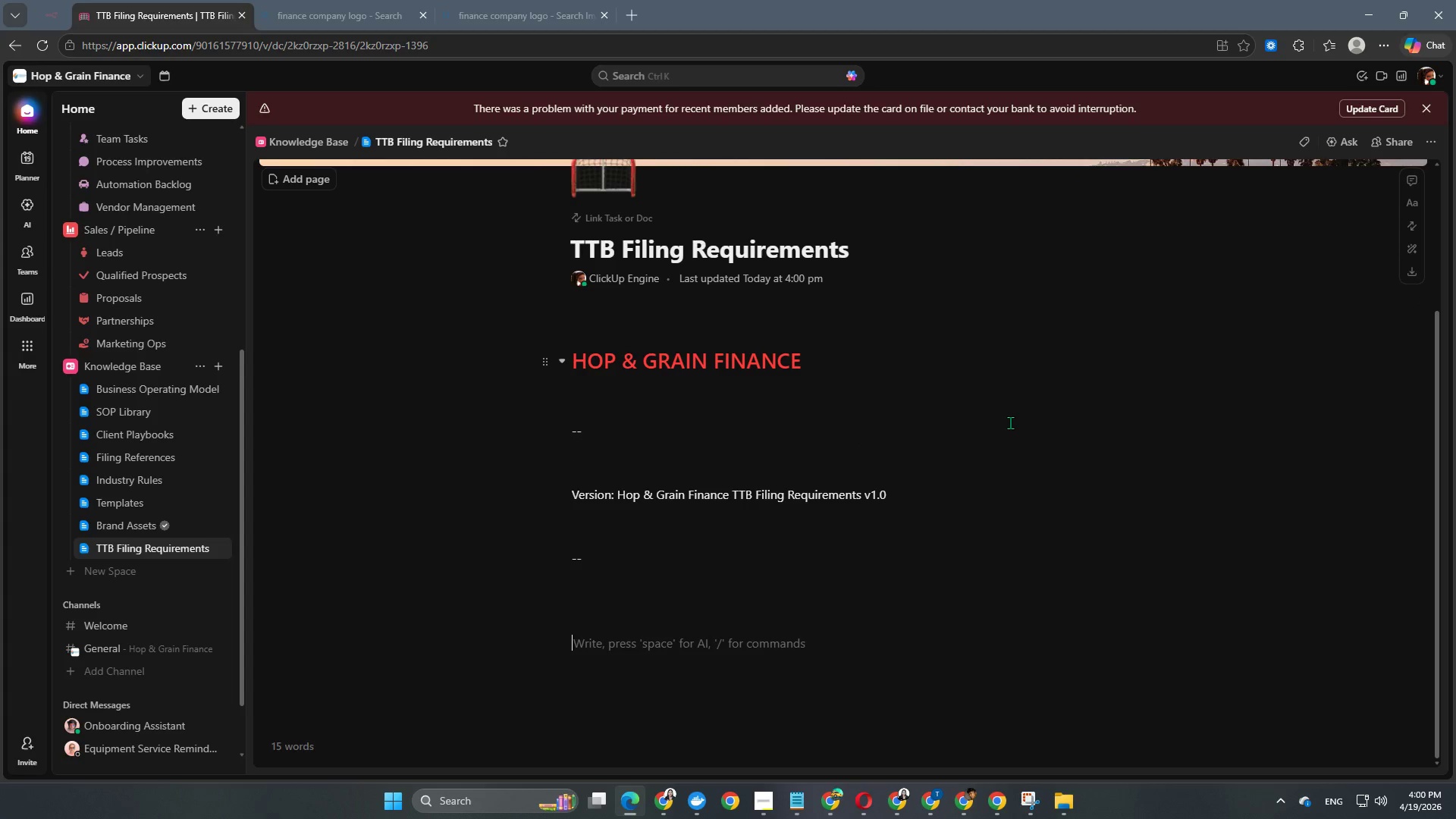 
scroll: coordinate [912, 515], scroll_direction: down, amount: 3.0
 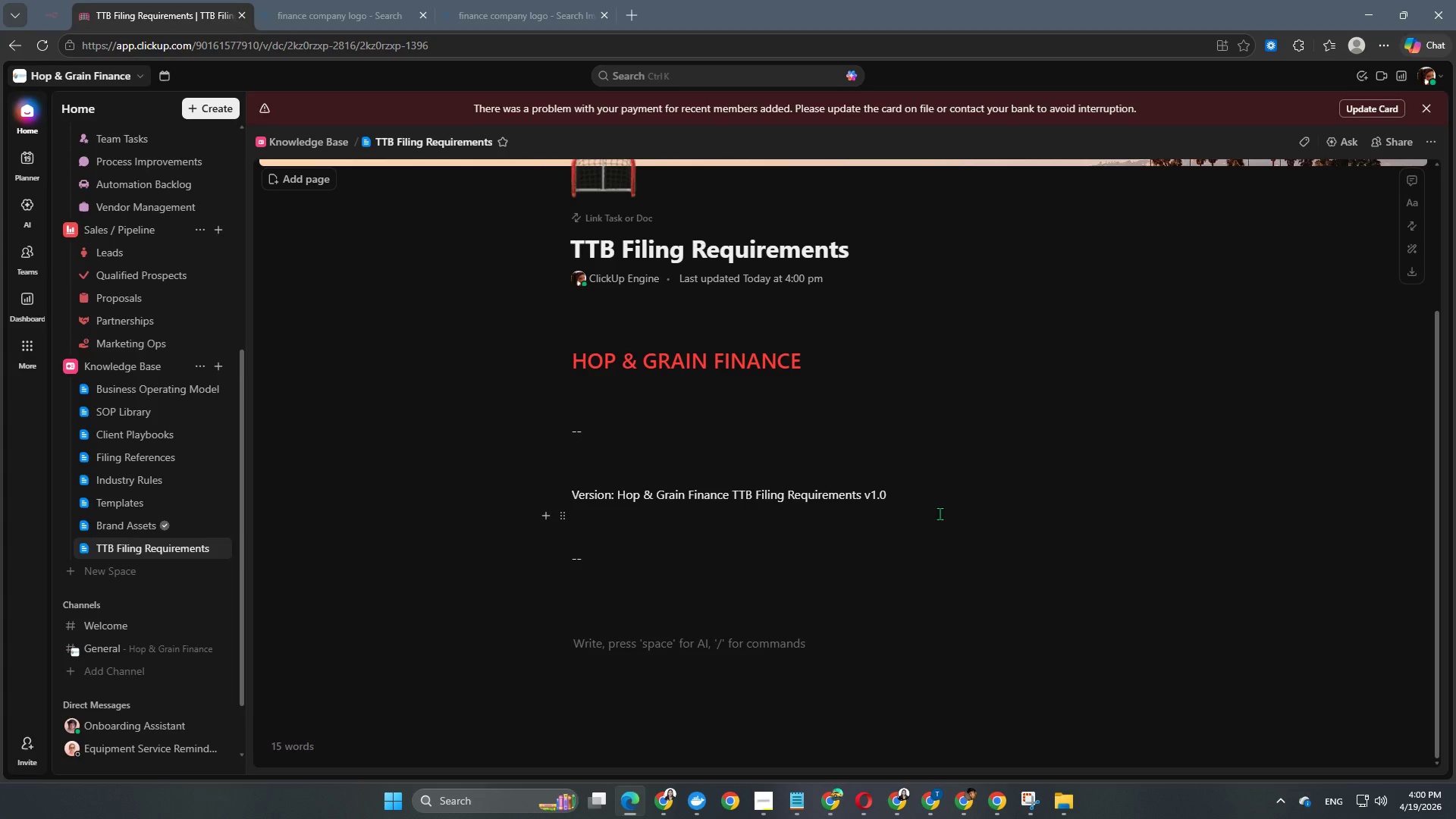 
mouse_move([1401, 792])
 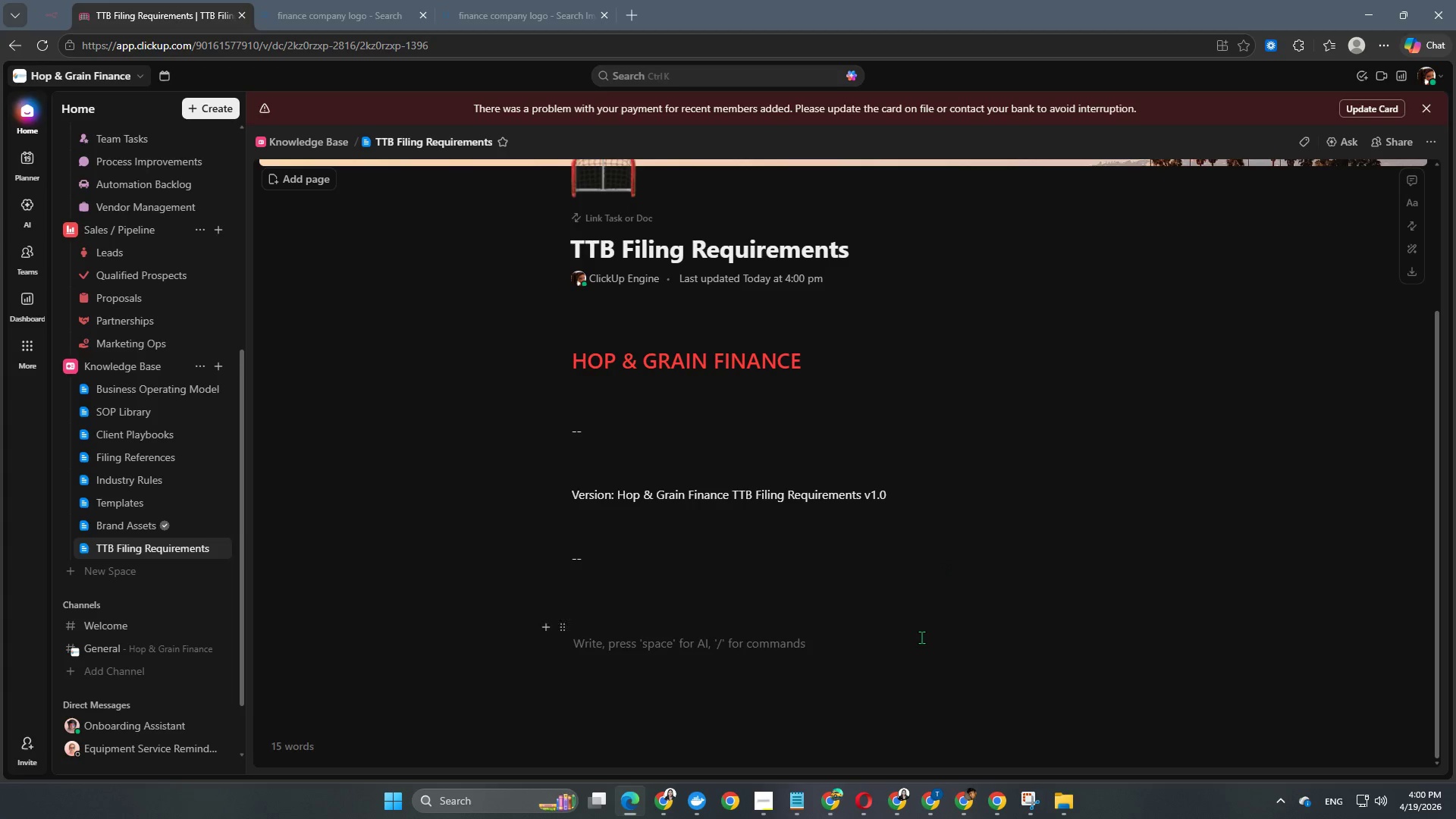 
scroll: coordinate [111, 466], scroll_direction: up, amount: 6.0
 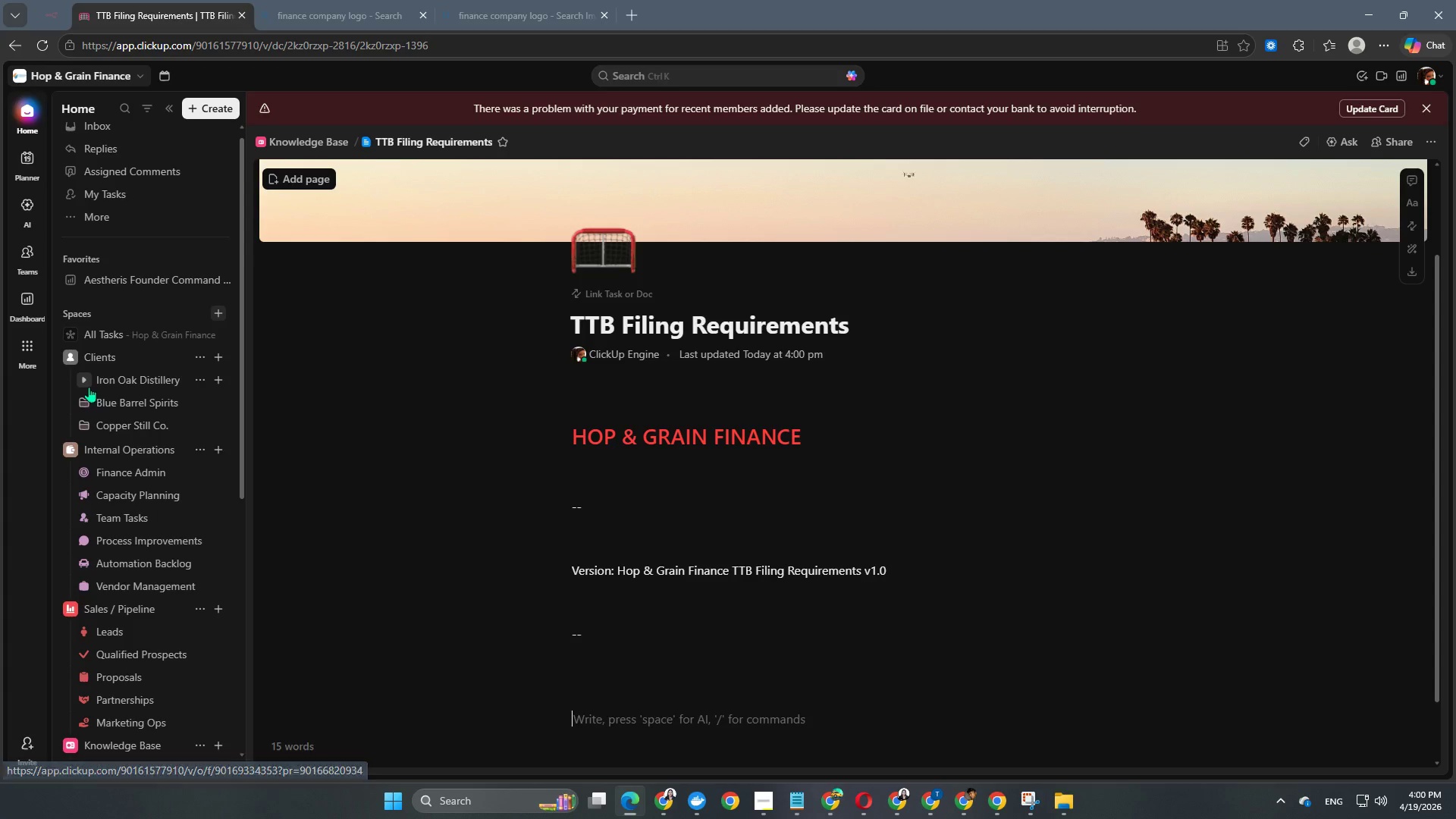 
left_click([85, 387])
 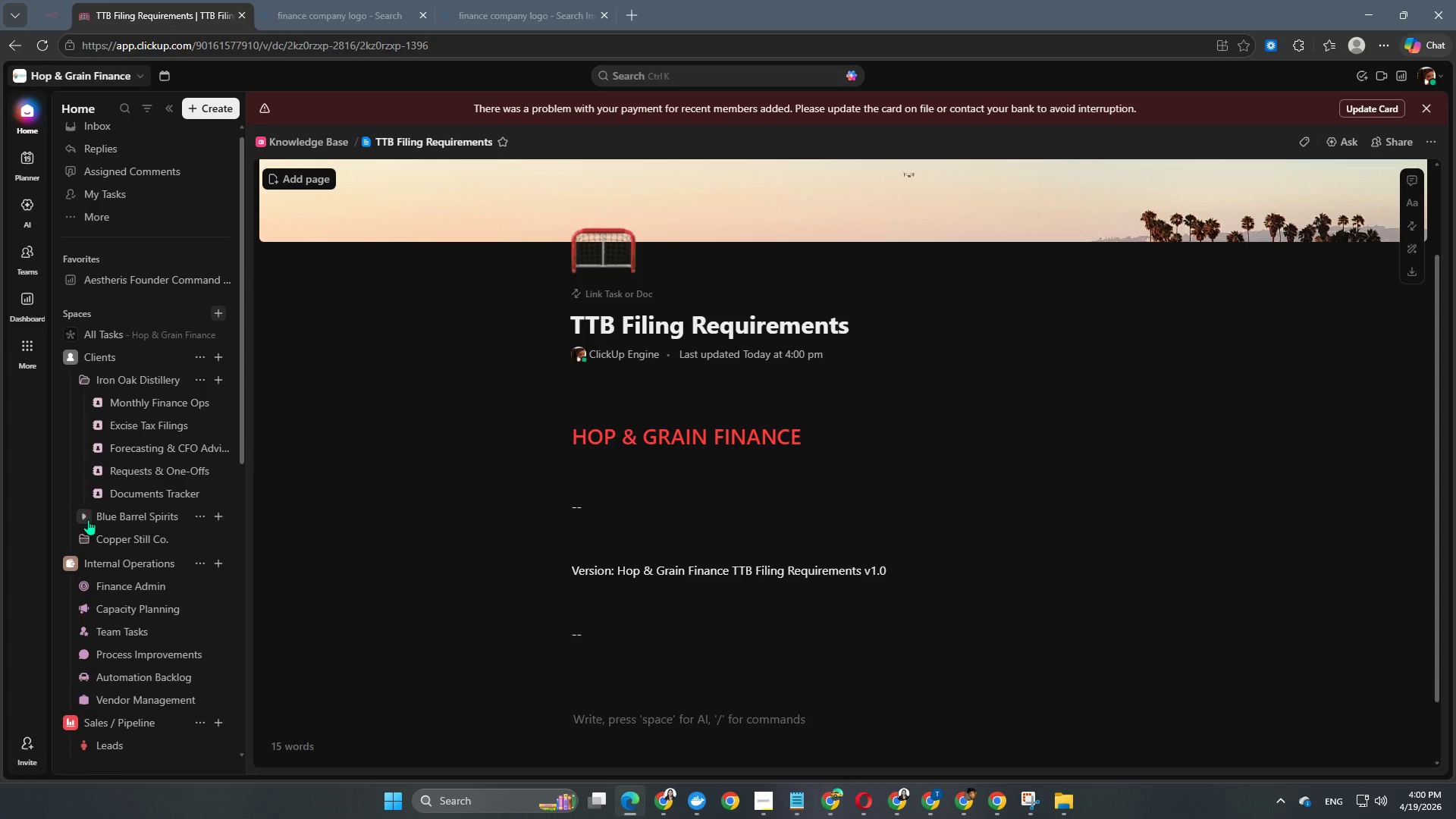 
left_click([87, 516])
 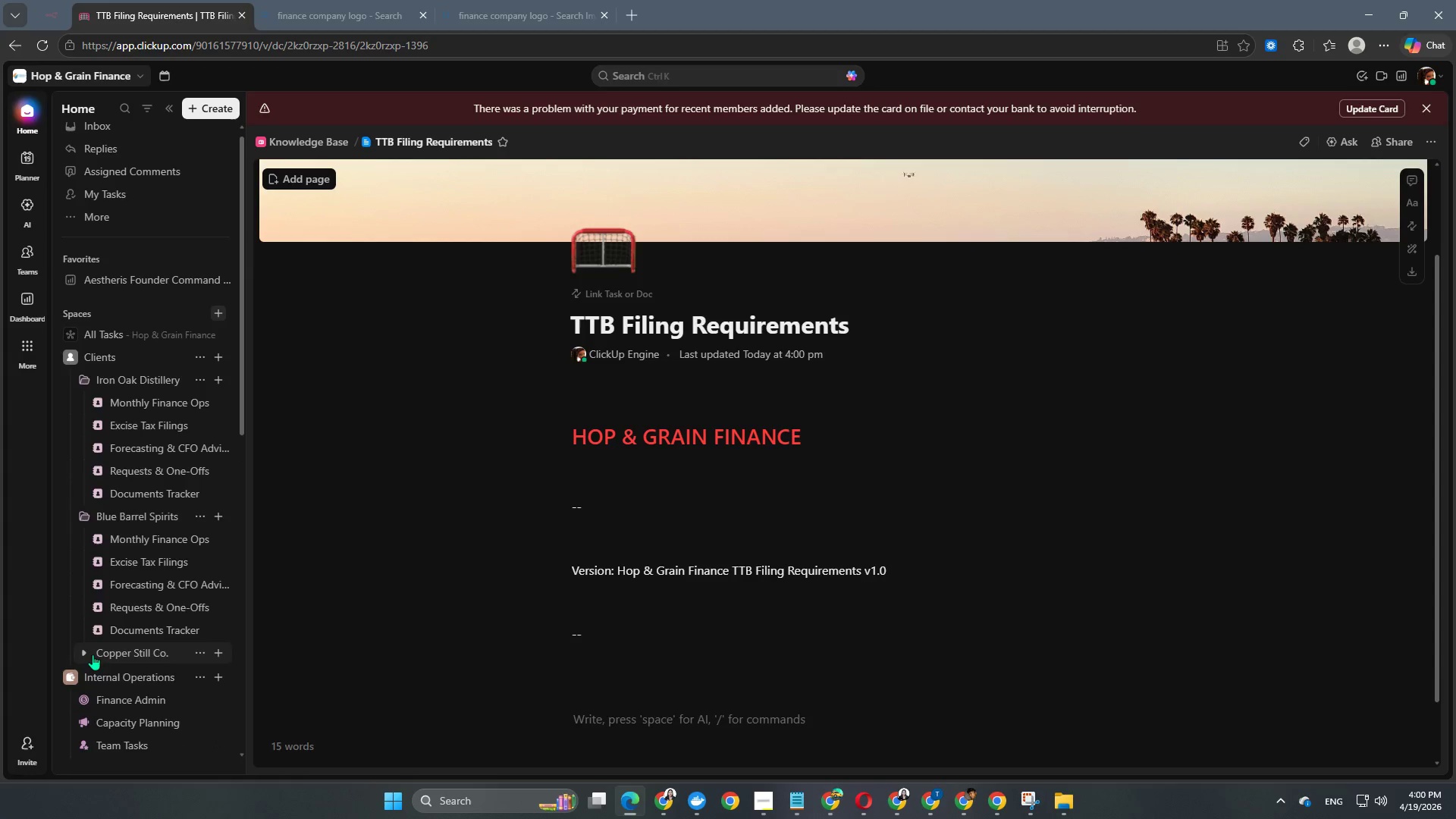 
left_click([89, 652])
 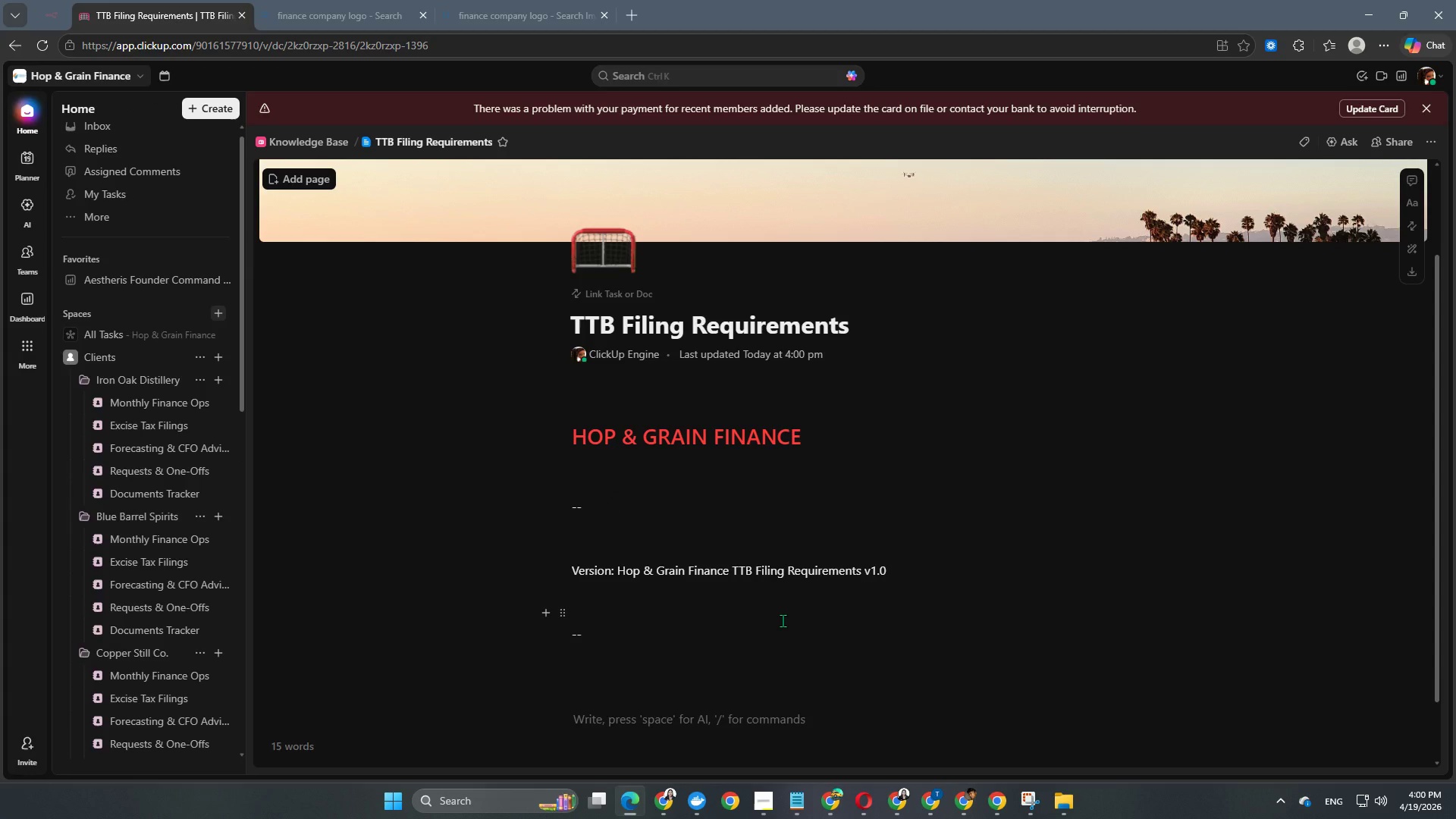 
wait(12.14)
 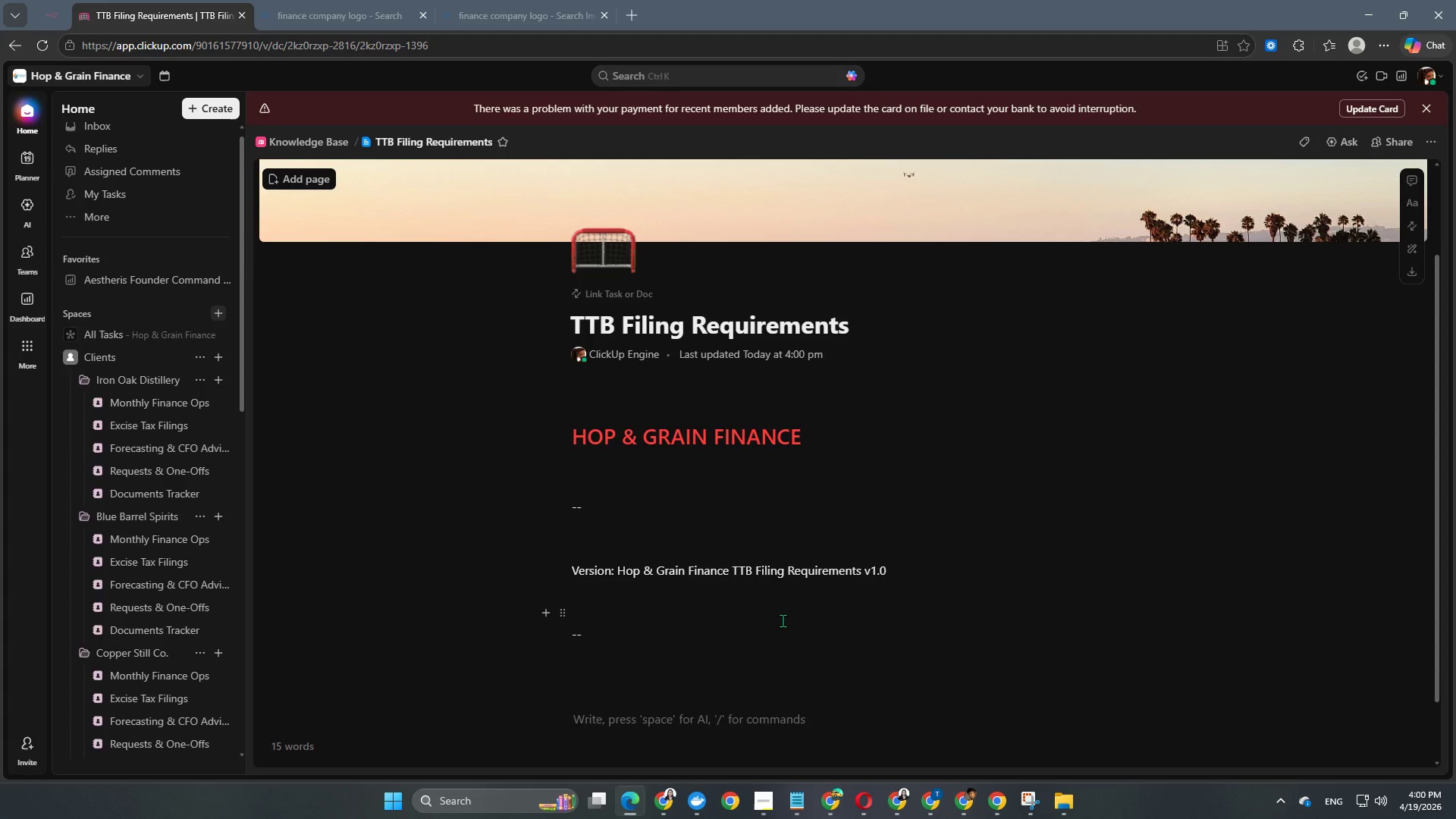 
scroll: coordinate [679, 573], scroll_direction: down, amount: 3.0
 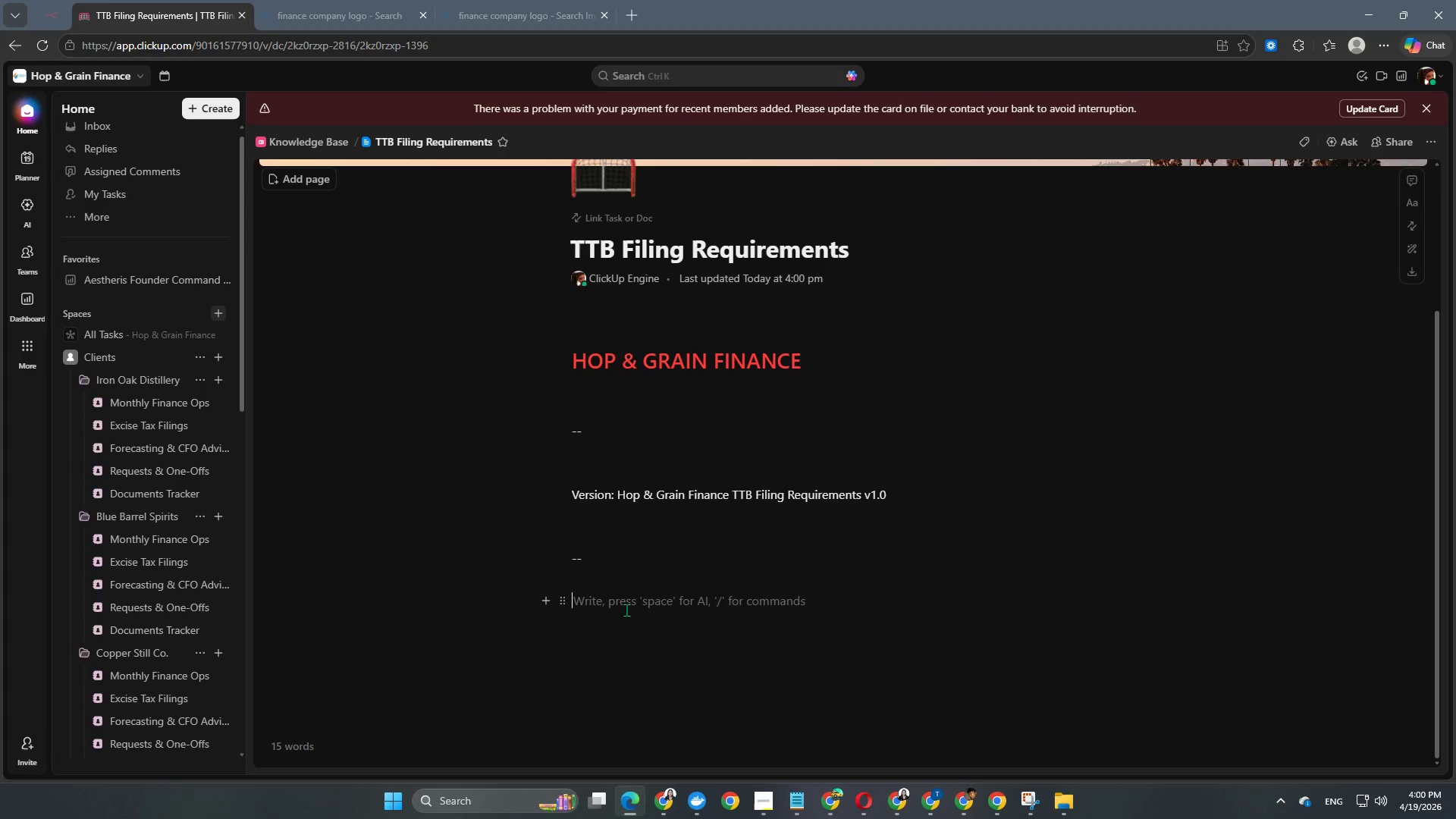 
double_click([627, 635])
 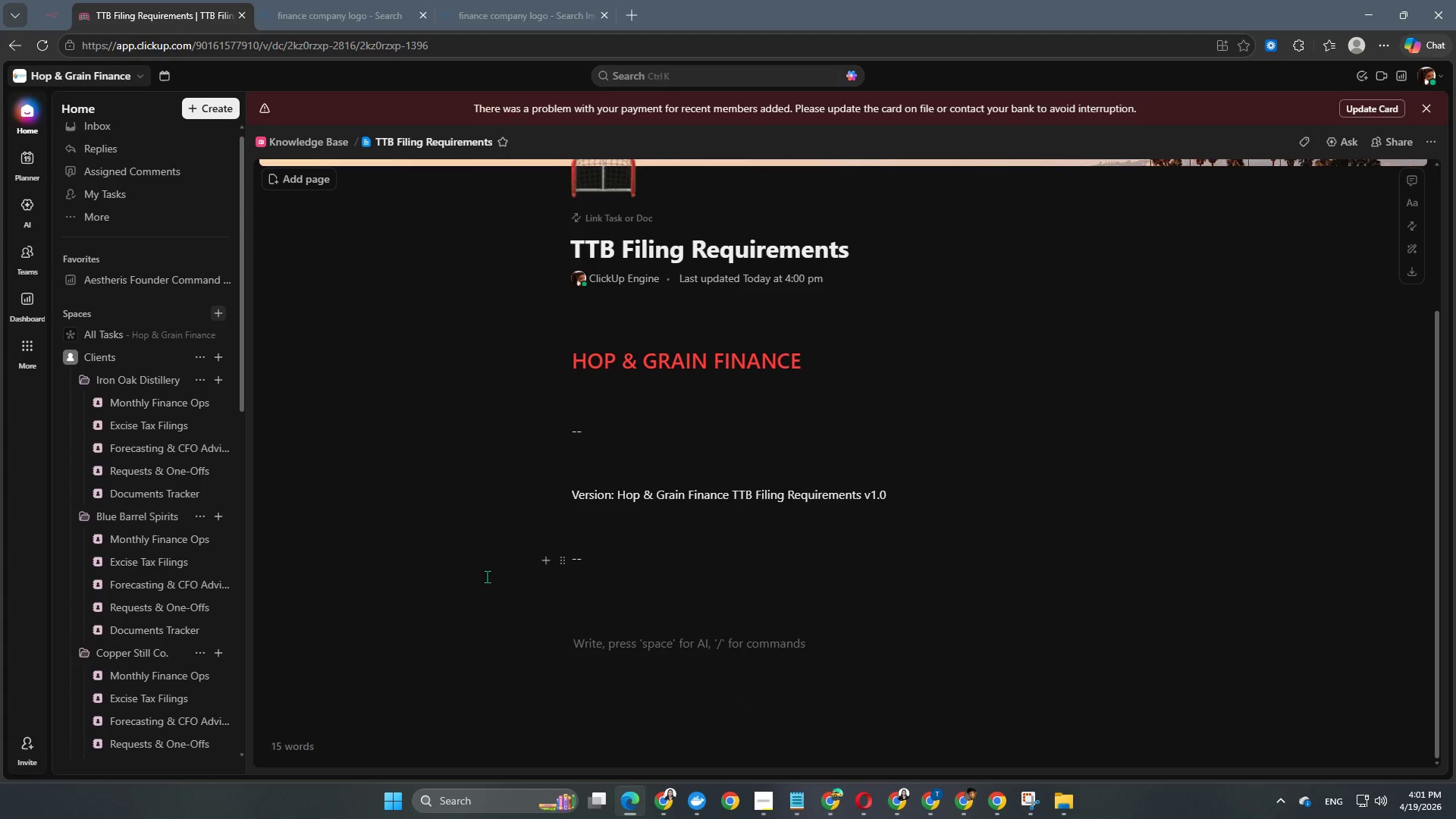 
scroll: coordinate [196, 603], scroll_direction: down, amount: 4.0
 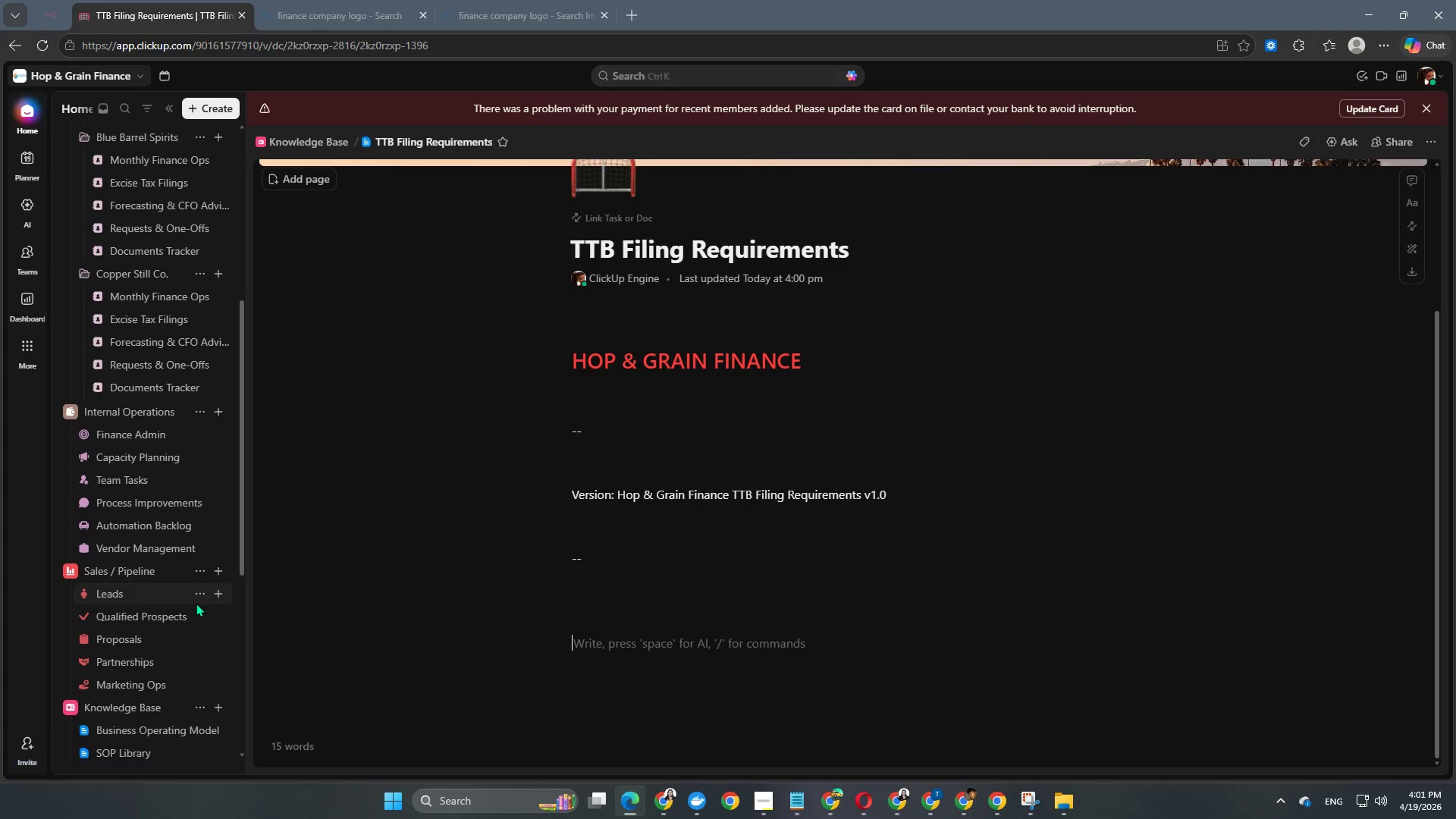 
scroll: coordinate [196, 603], scroll_direction: up, amount: 2.0
 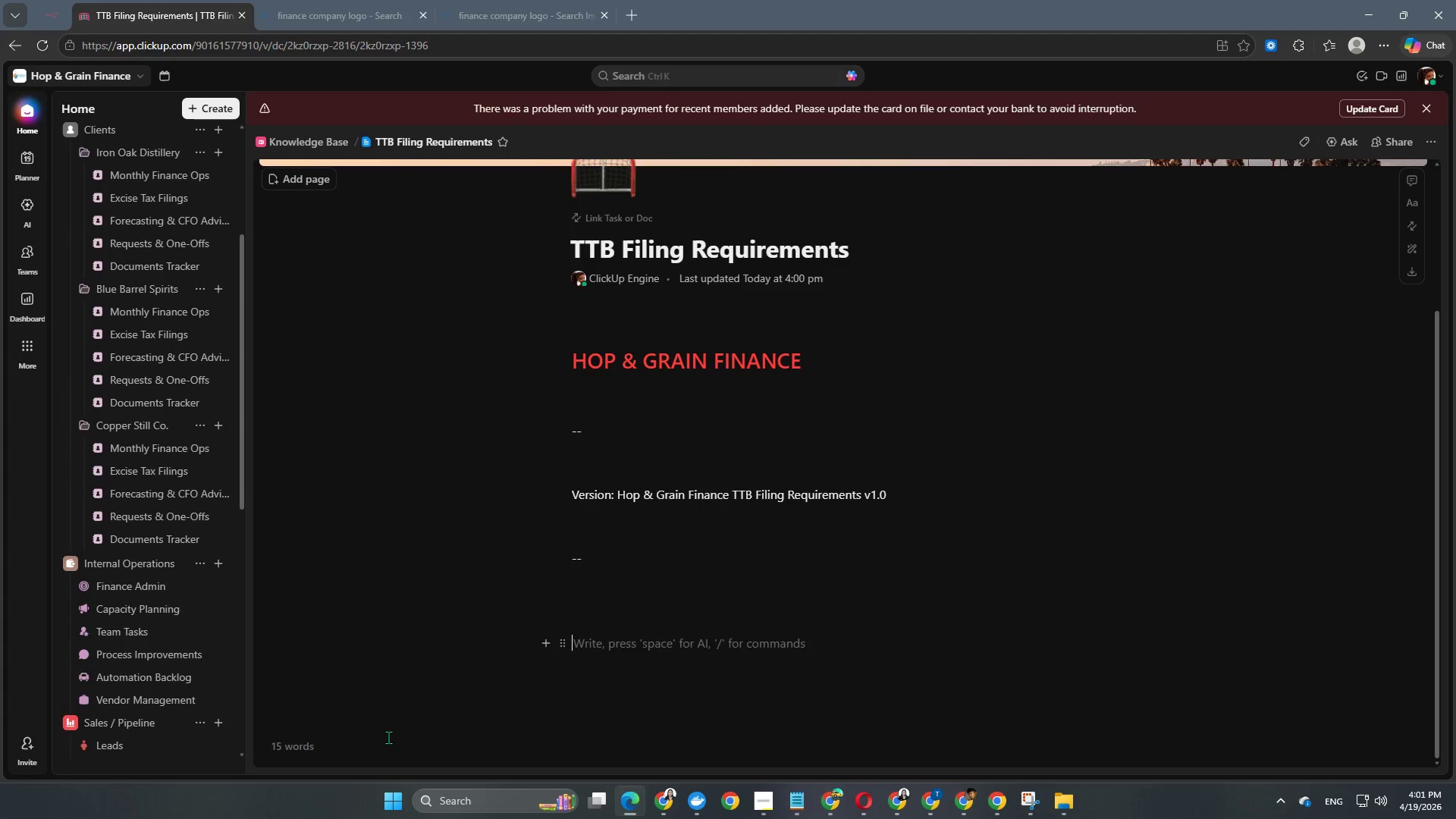 
mouse_move([432, 778])
 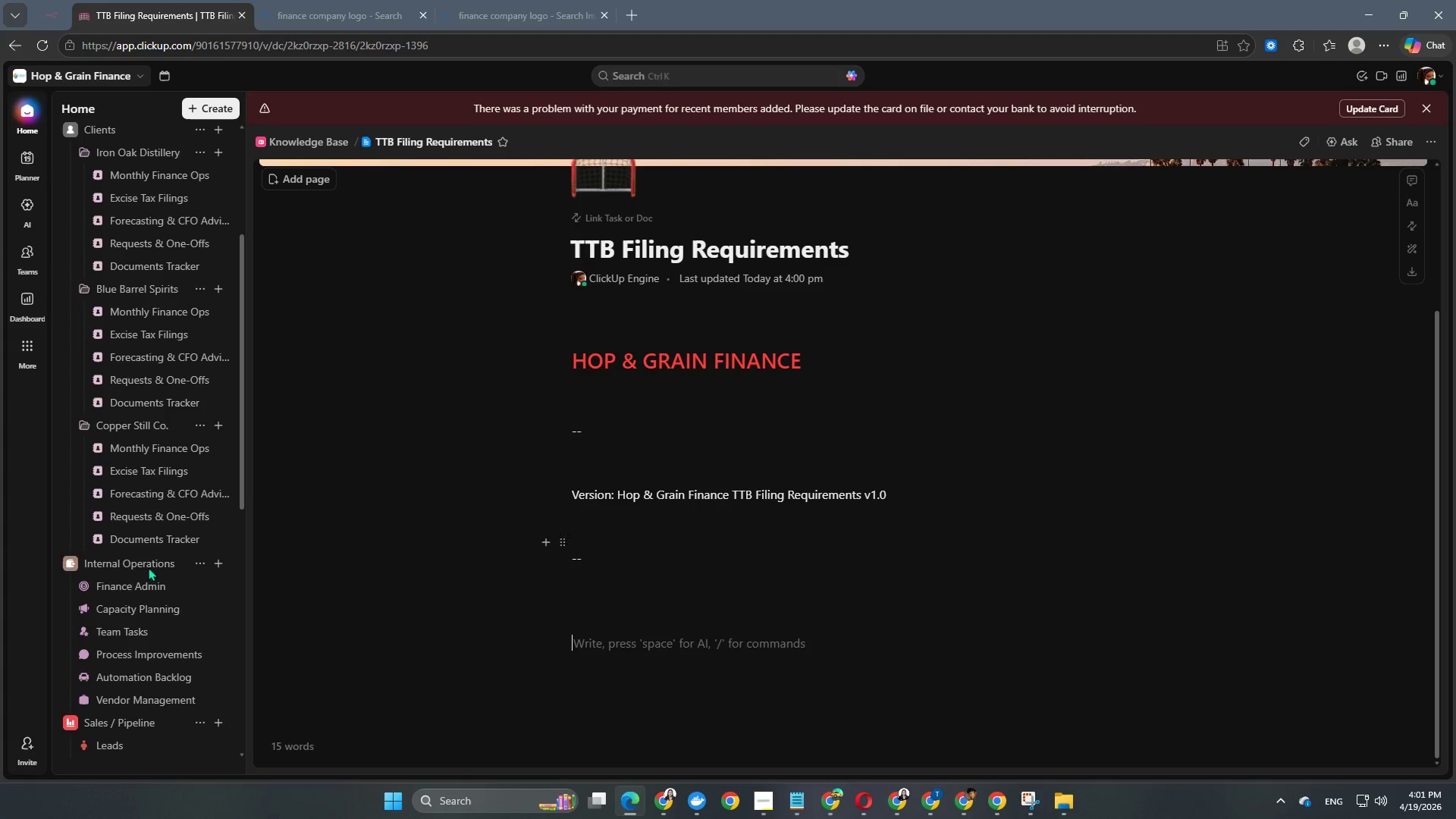 
scroll: coordinate [126, 575], scroll_direction: down, amount: 4.0
 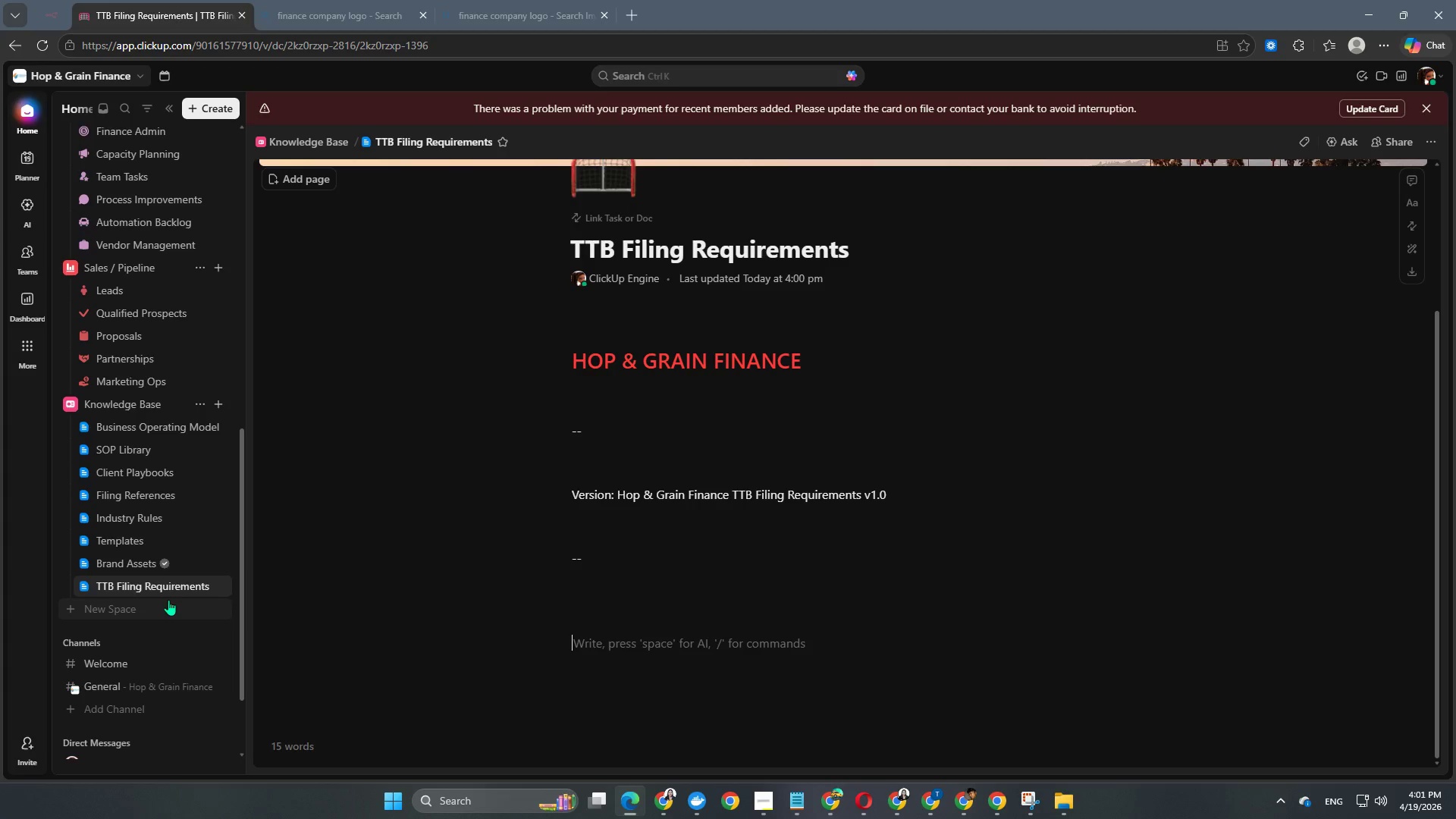 
wait(8.47)
 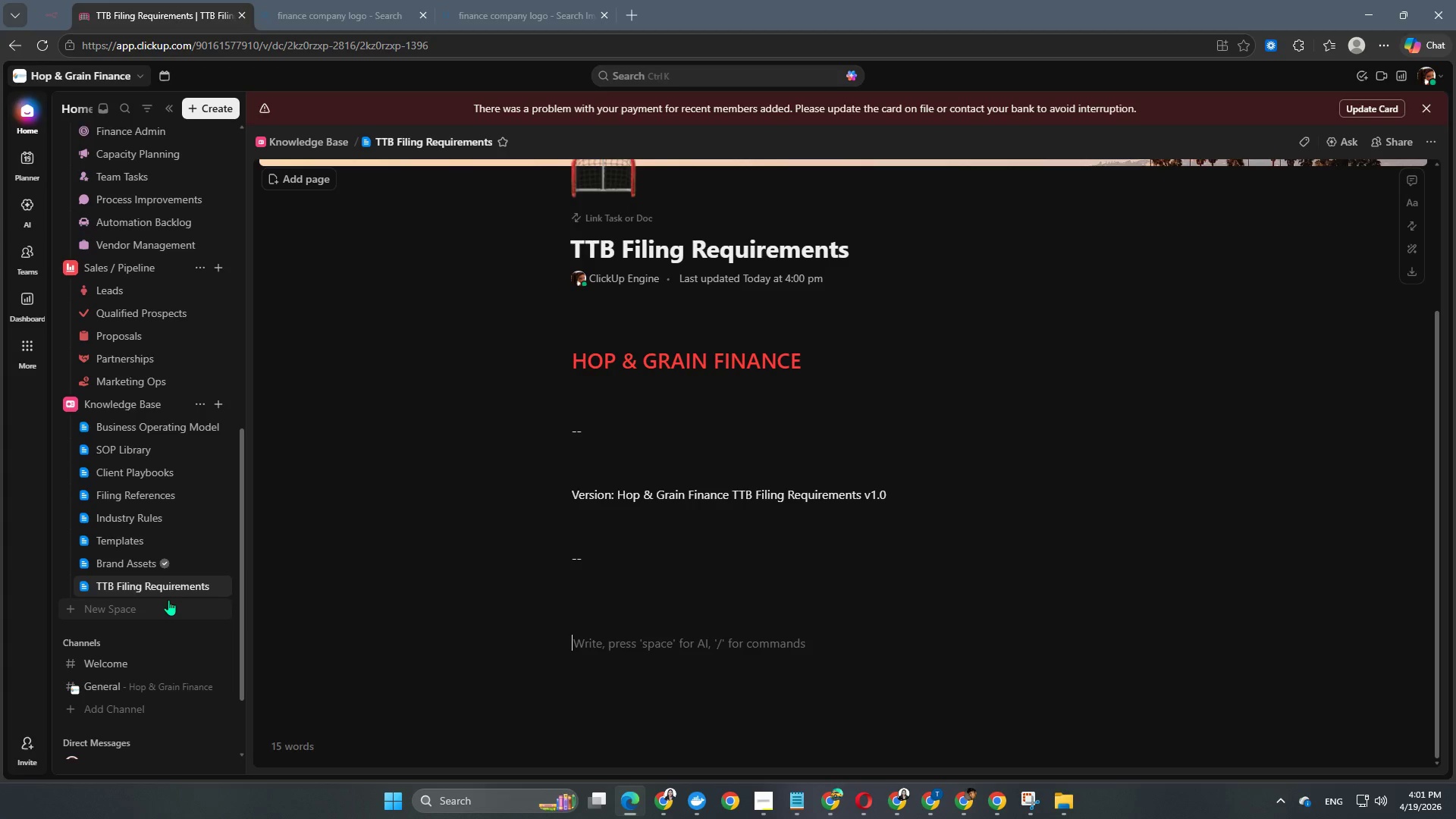 
left_click([765, 803])